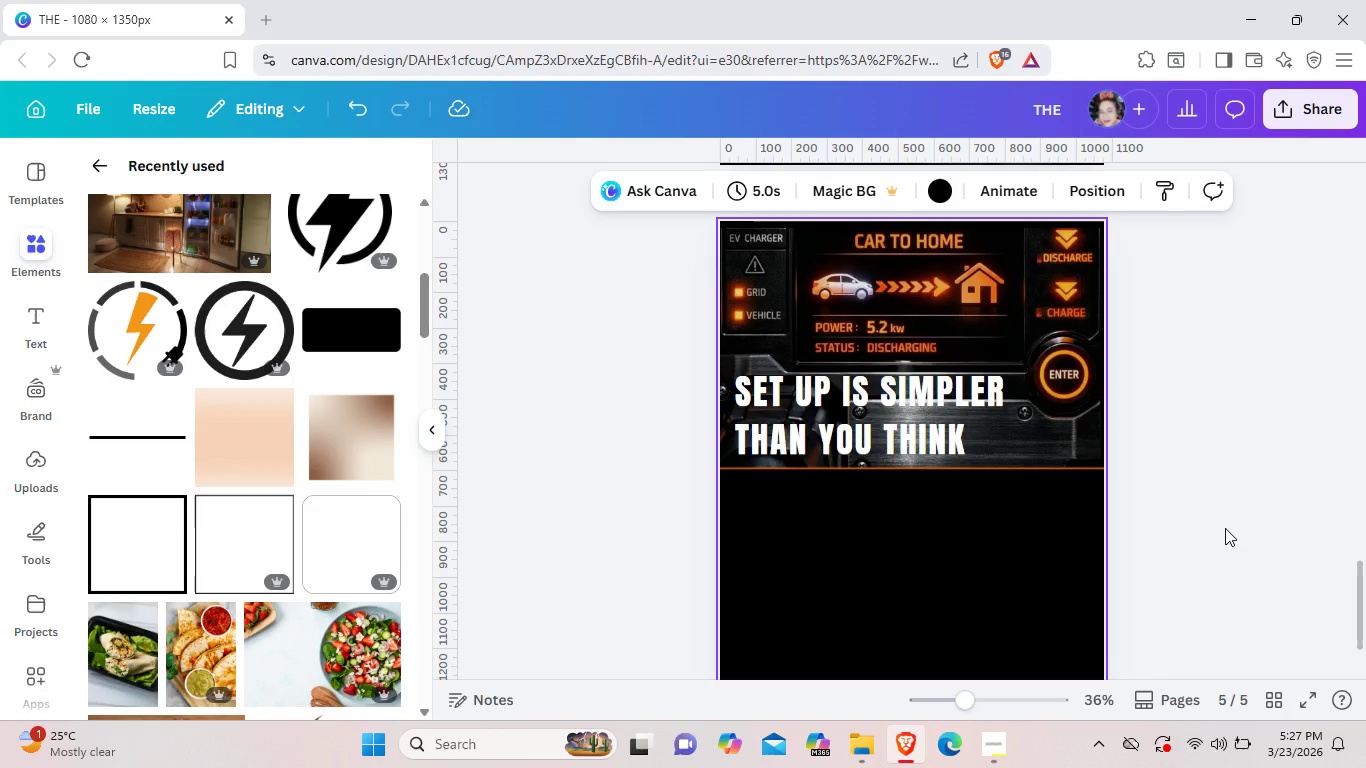 
wait(7.44)
 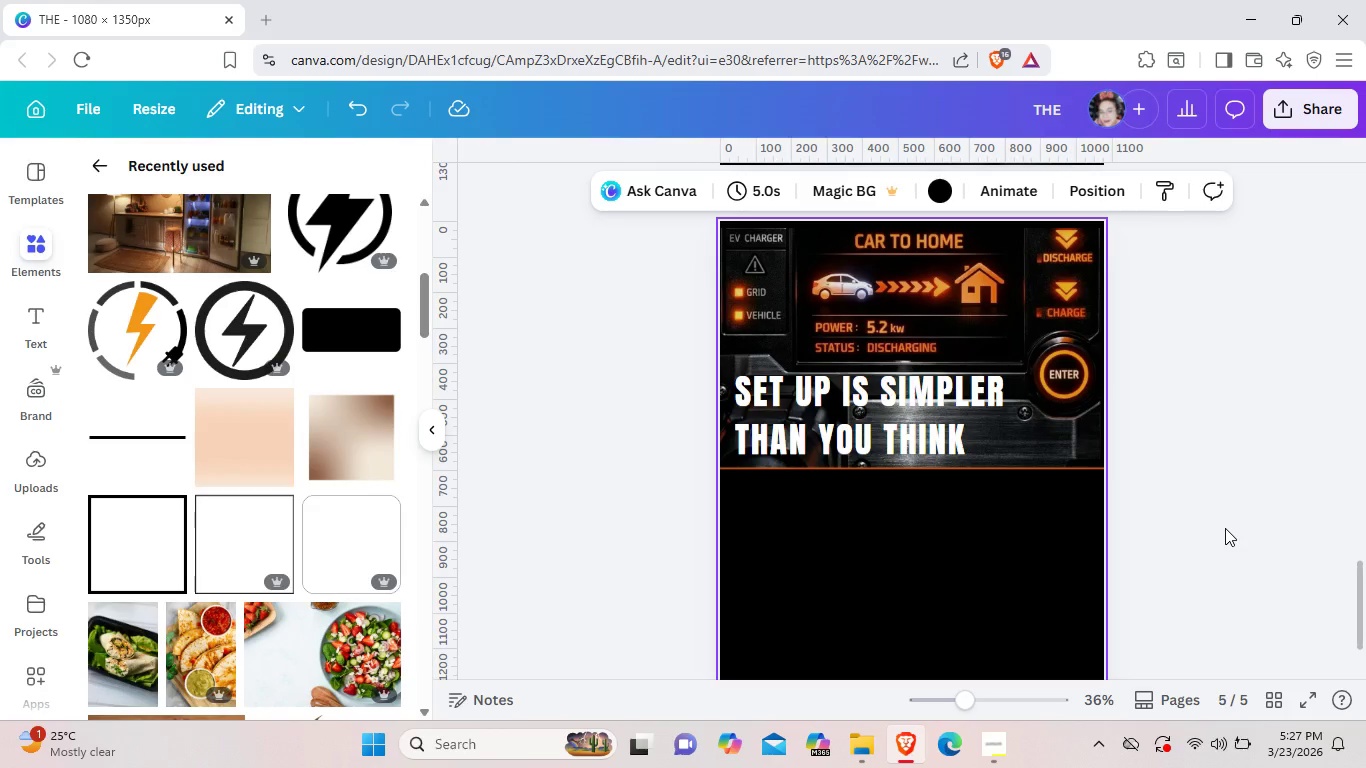 
left_click([889, 380])
 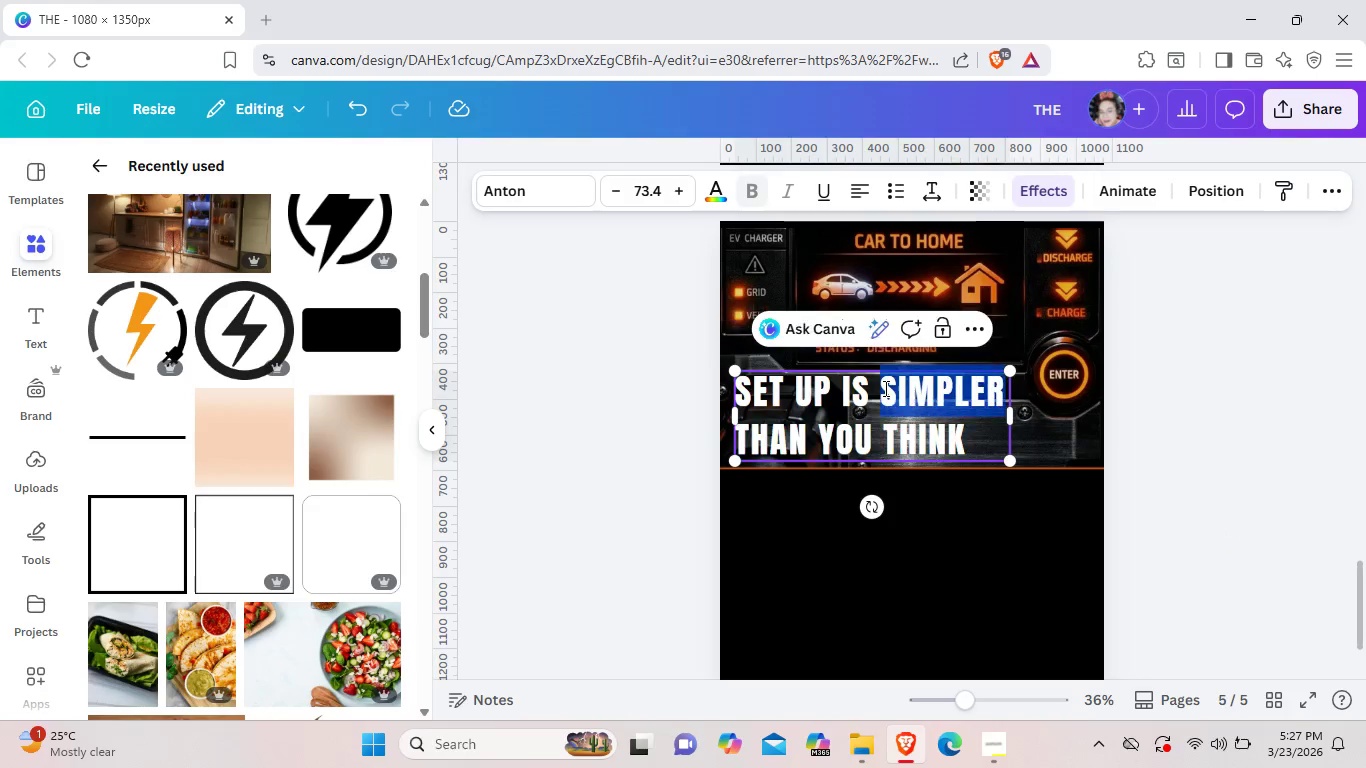 
double_click([884, 388])
 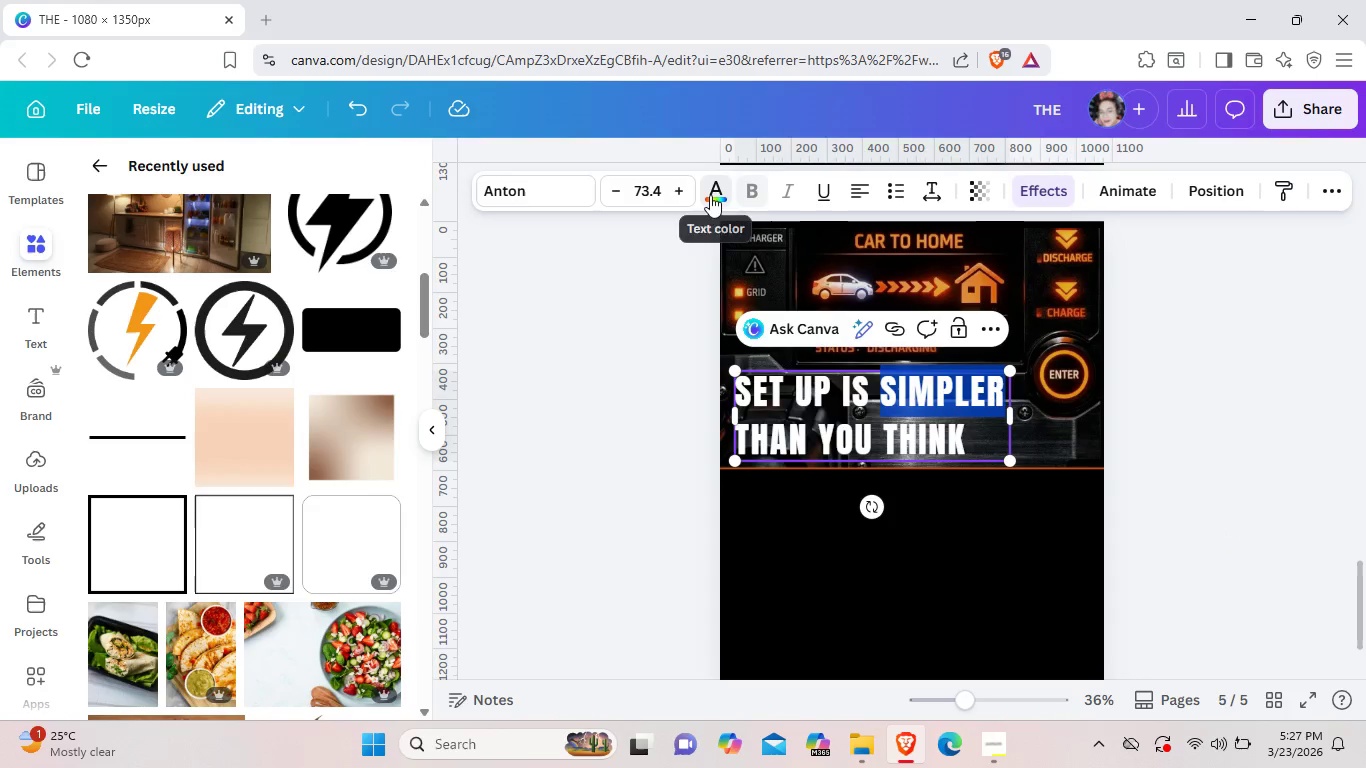 
left_click([710, 195])
 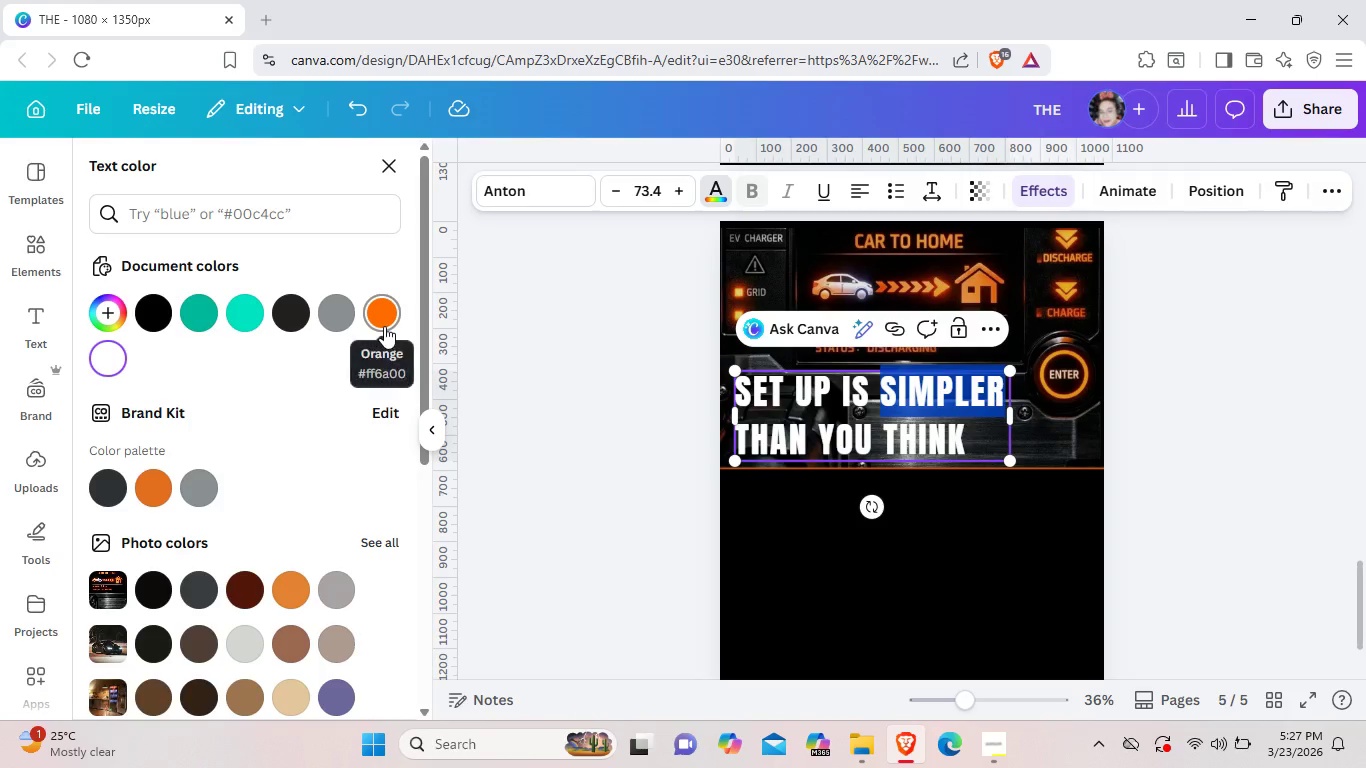 
left_click([384, 326])
 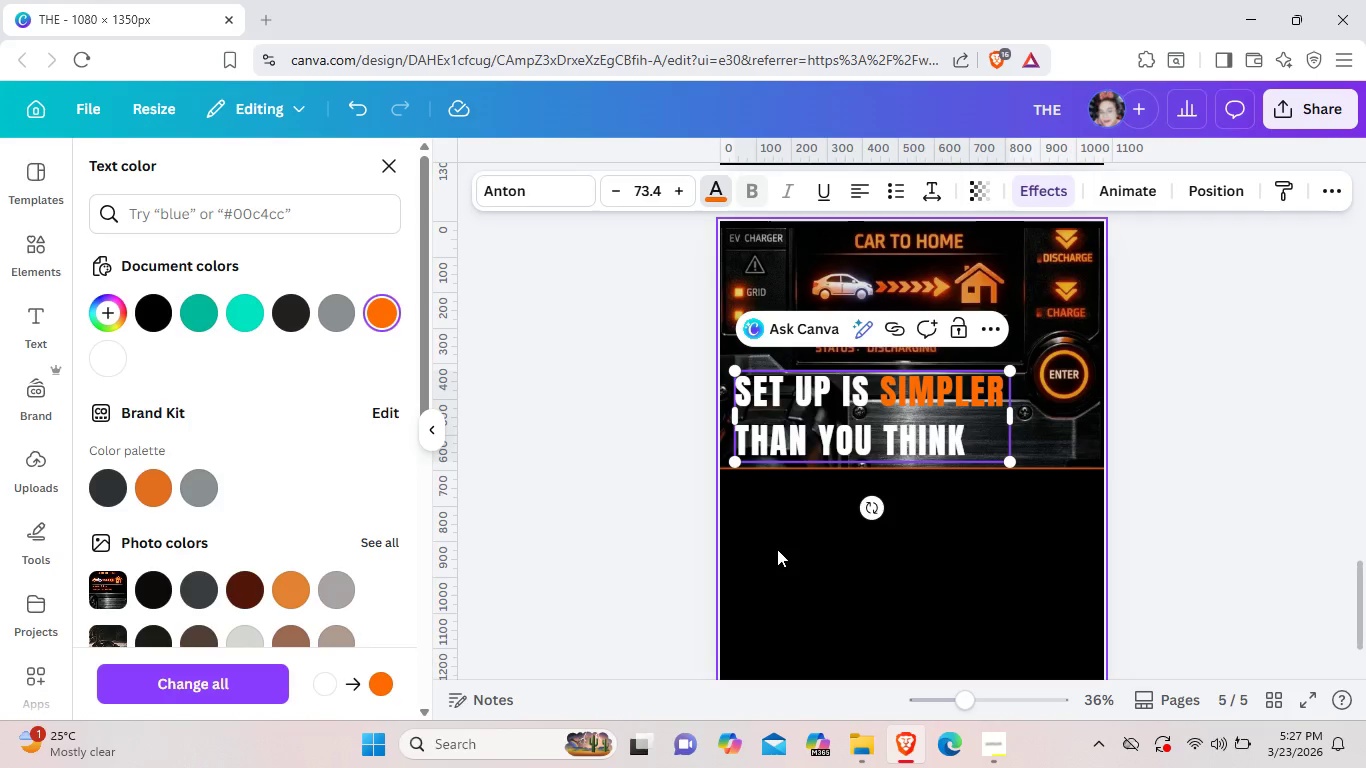 
left_click([777, 549])
 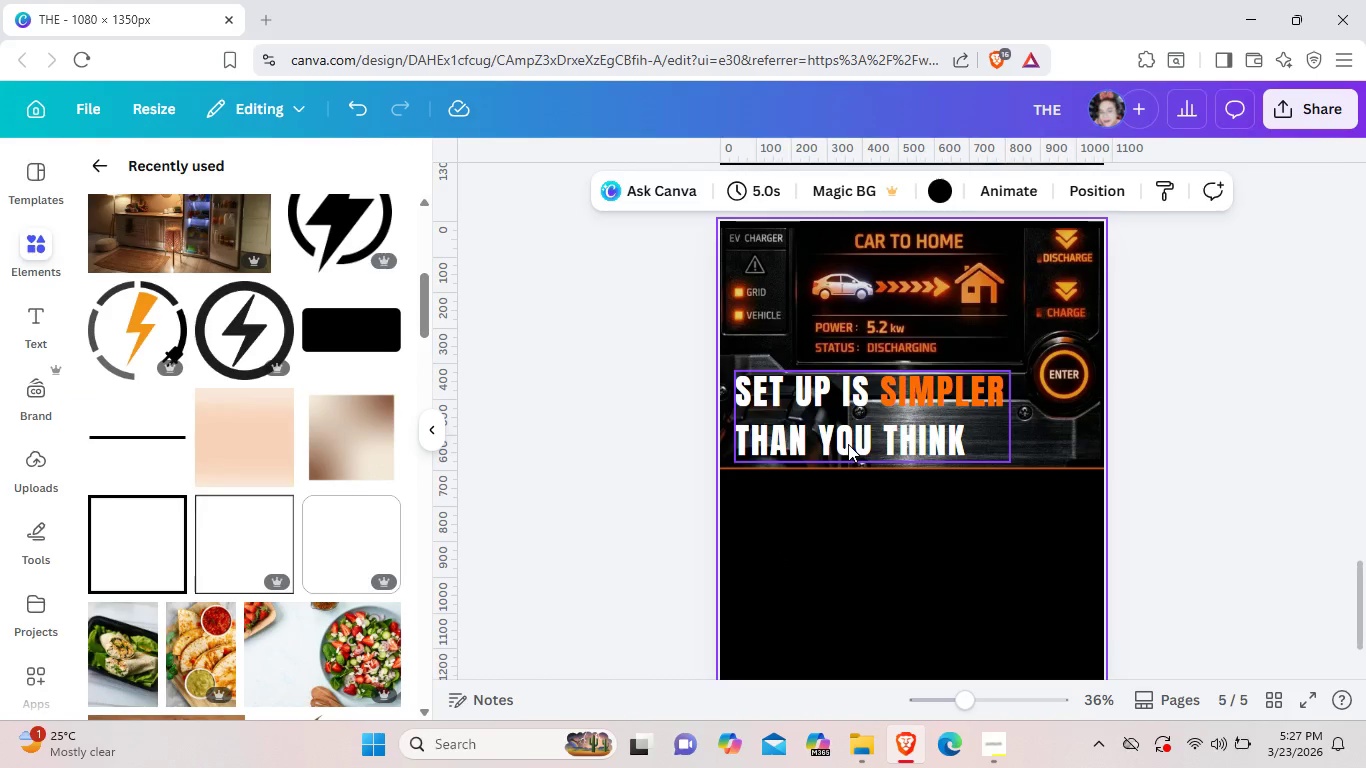 
double_click([848, 444])
 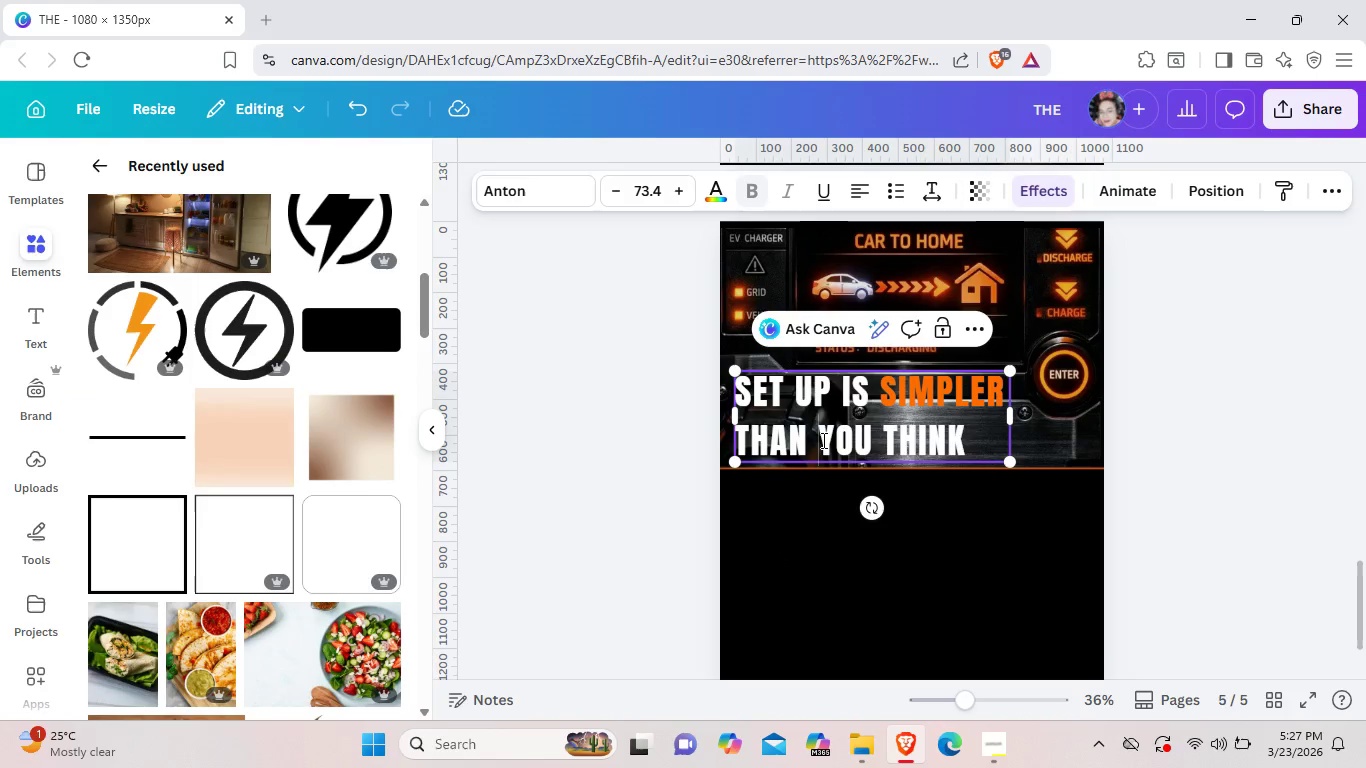 
left_click_drag(start_coordinate=[822, 440], to_coordinate=[878, 439])
 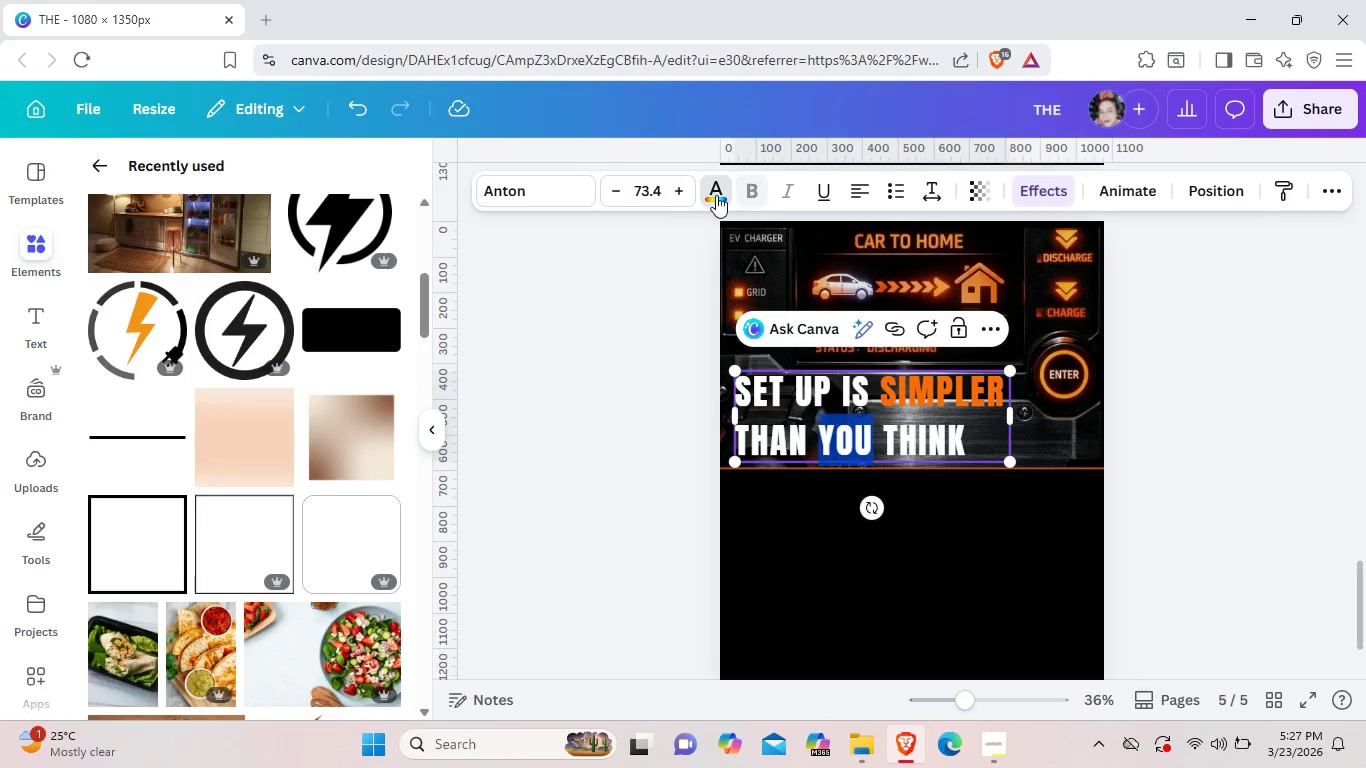 
left_click([716, 195])
 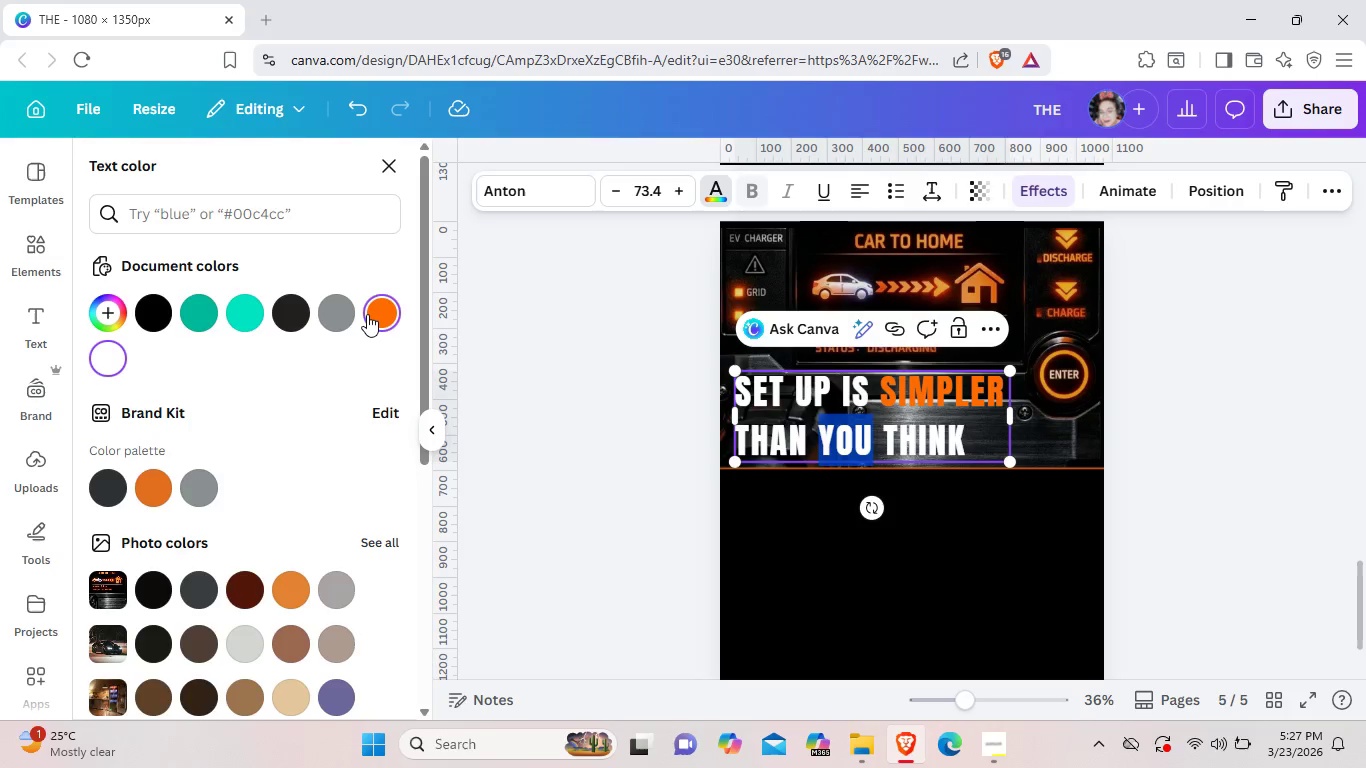 
left_click([367, 314])
 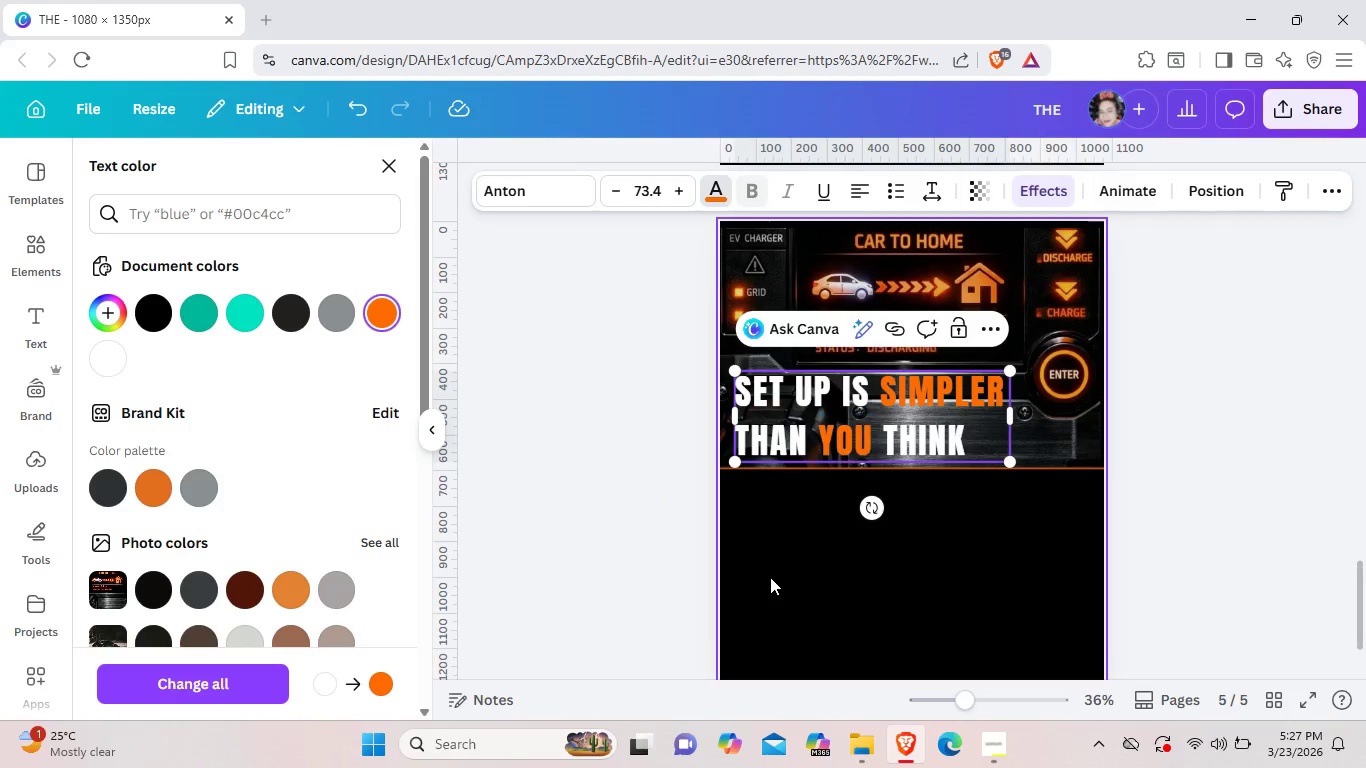 
left_click([770, 577])
 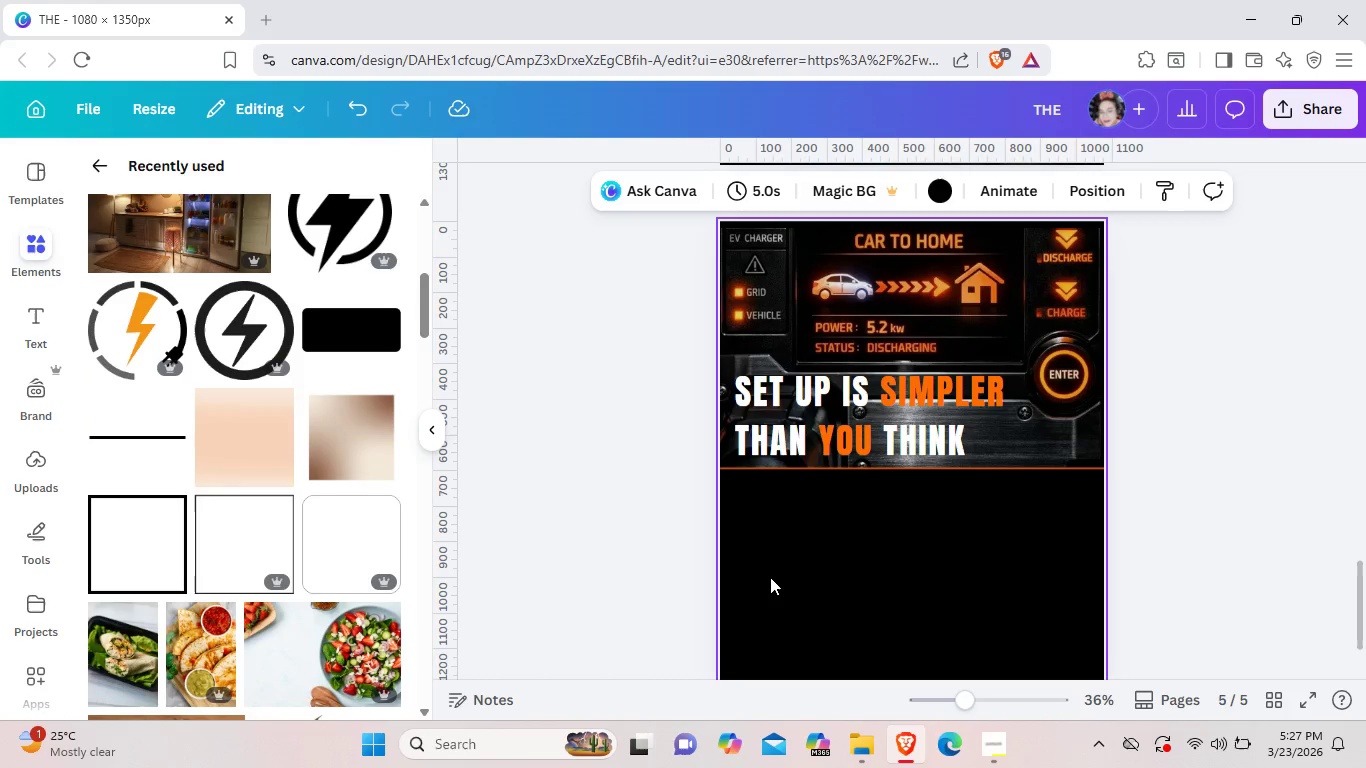 
left_click([770, 577])
 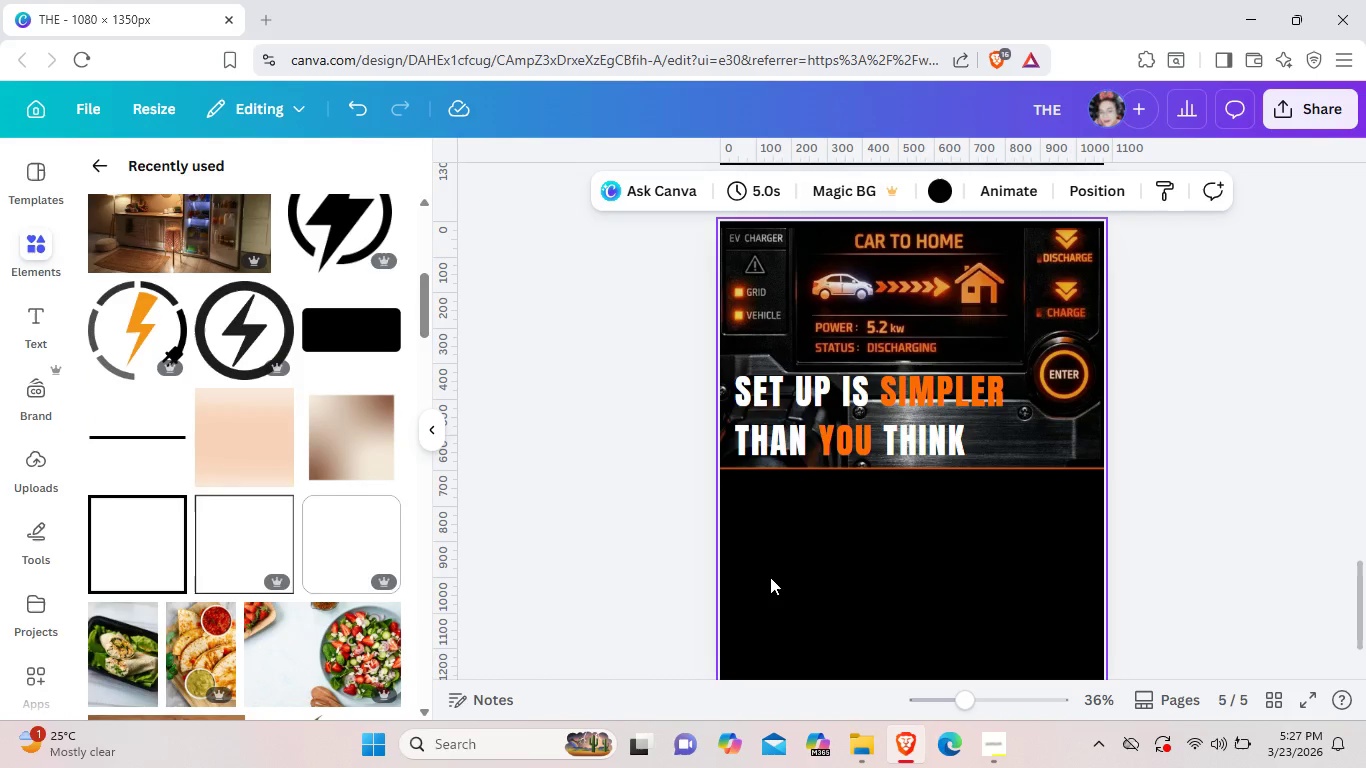 
scroll: coordinate [787, 573], scroll_direction: down, amount: 2.0
 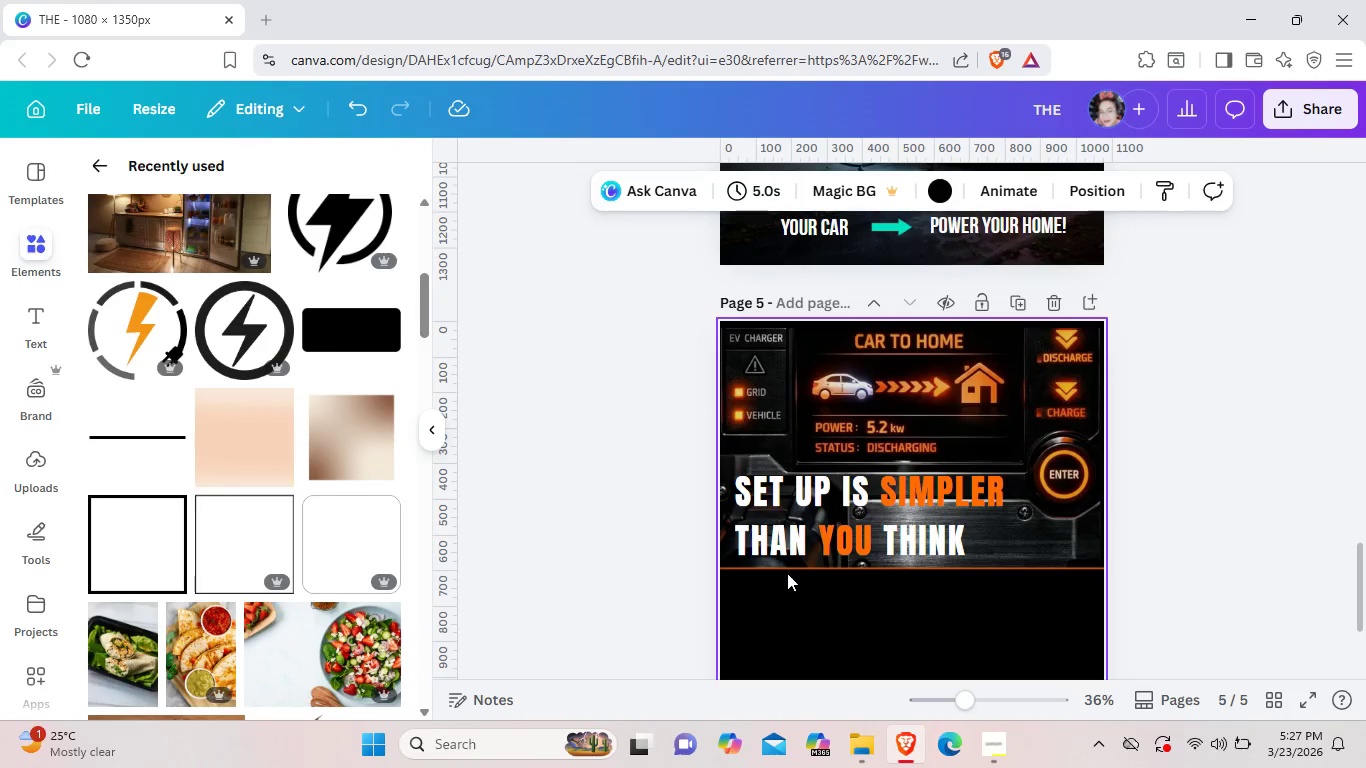 
scroll: coordinate [787, 573], scroll_direction: up, amount: 2.0
 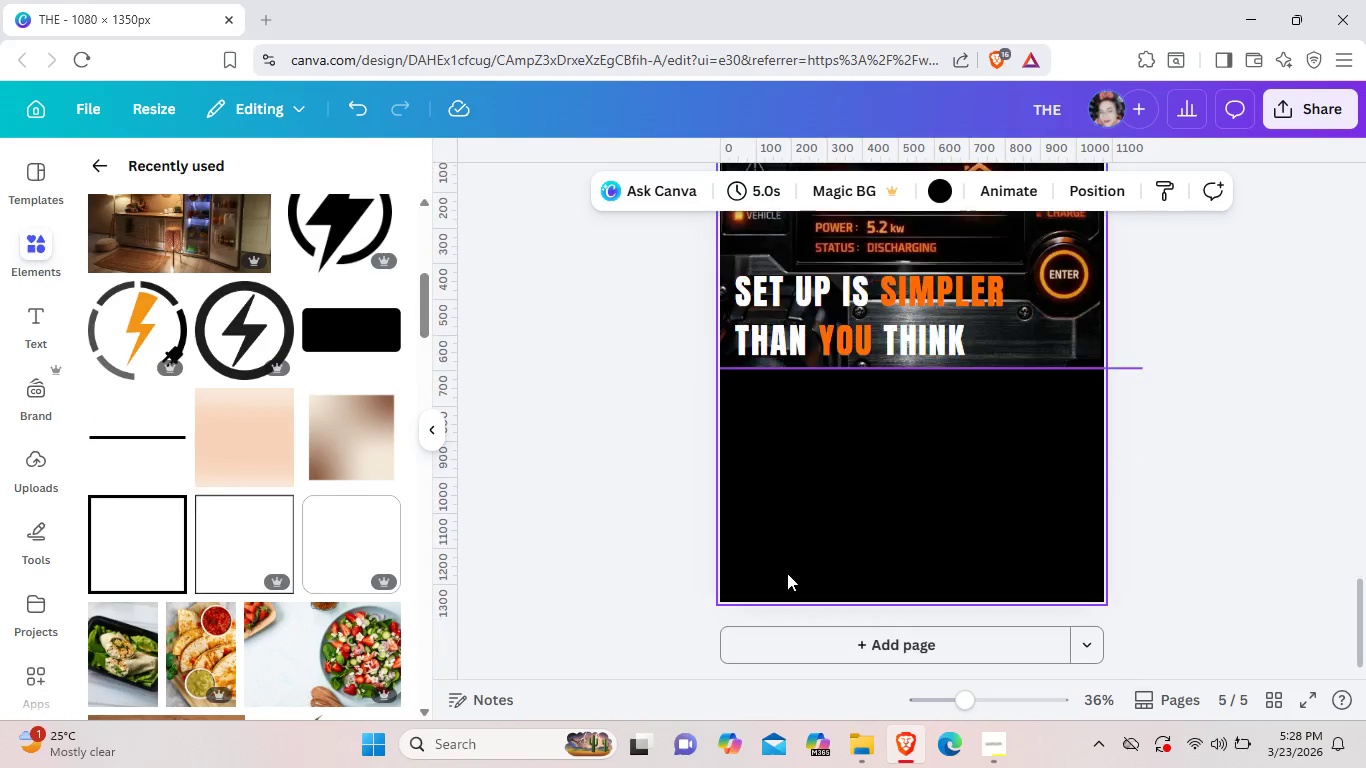 
scroll: coordinate [787, 573], scroll_direction: down, amount: 2.0
 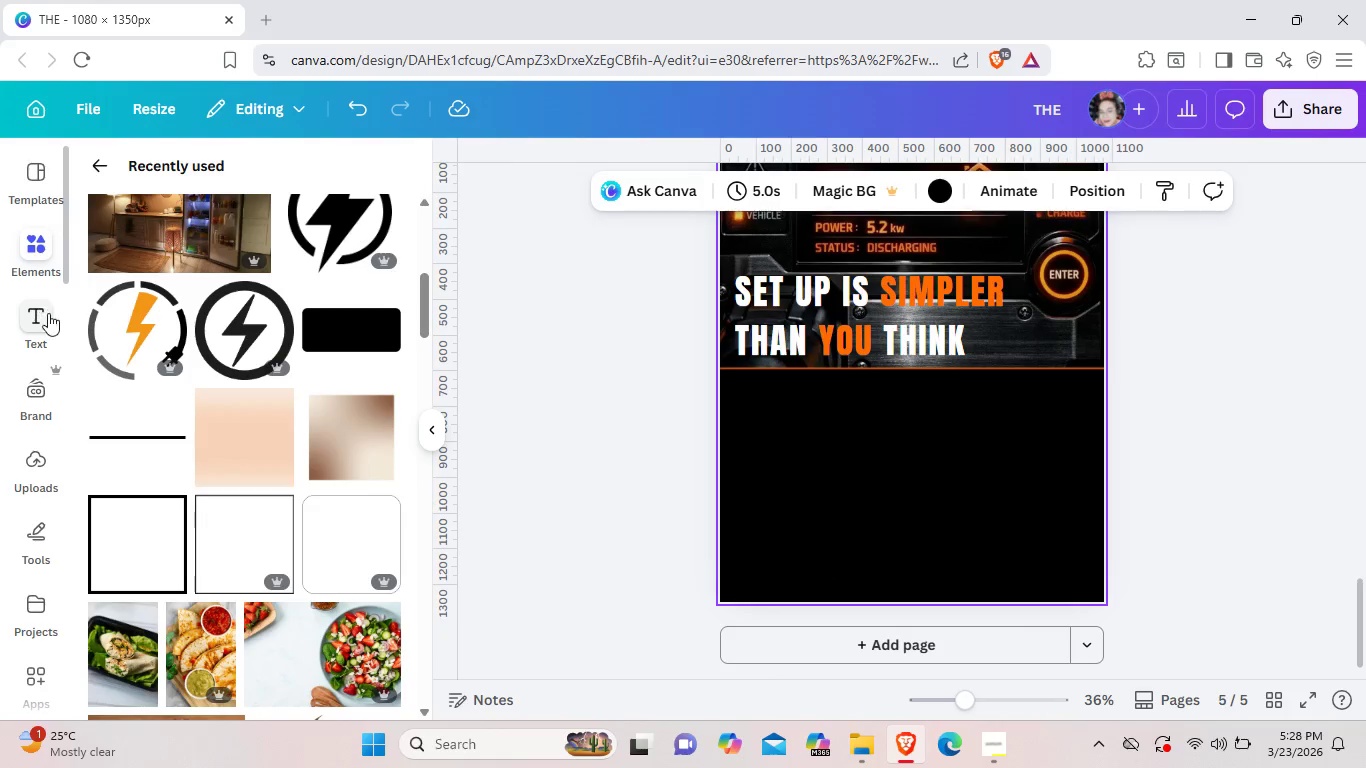 
left_click([47, 316])
 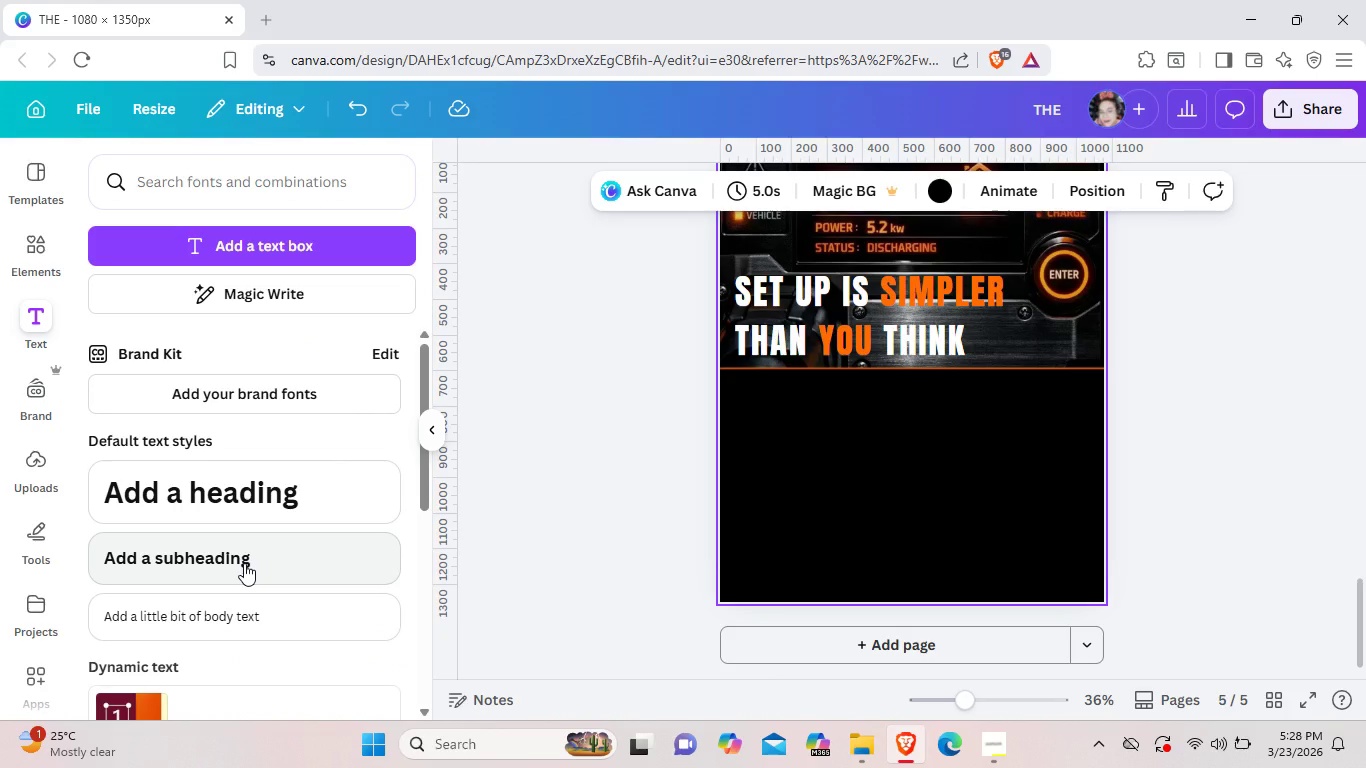 
left_click([244, 563])
 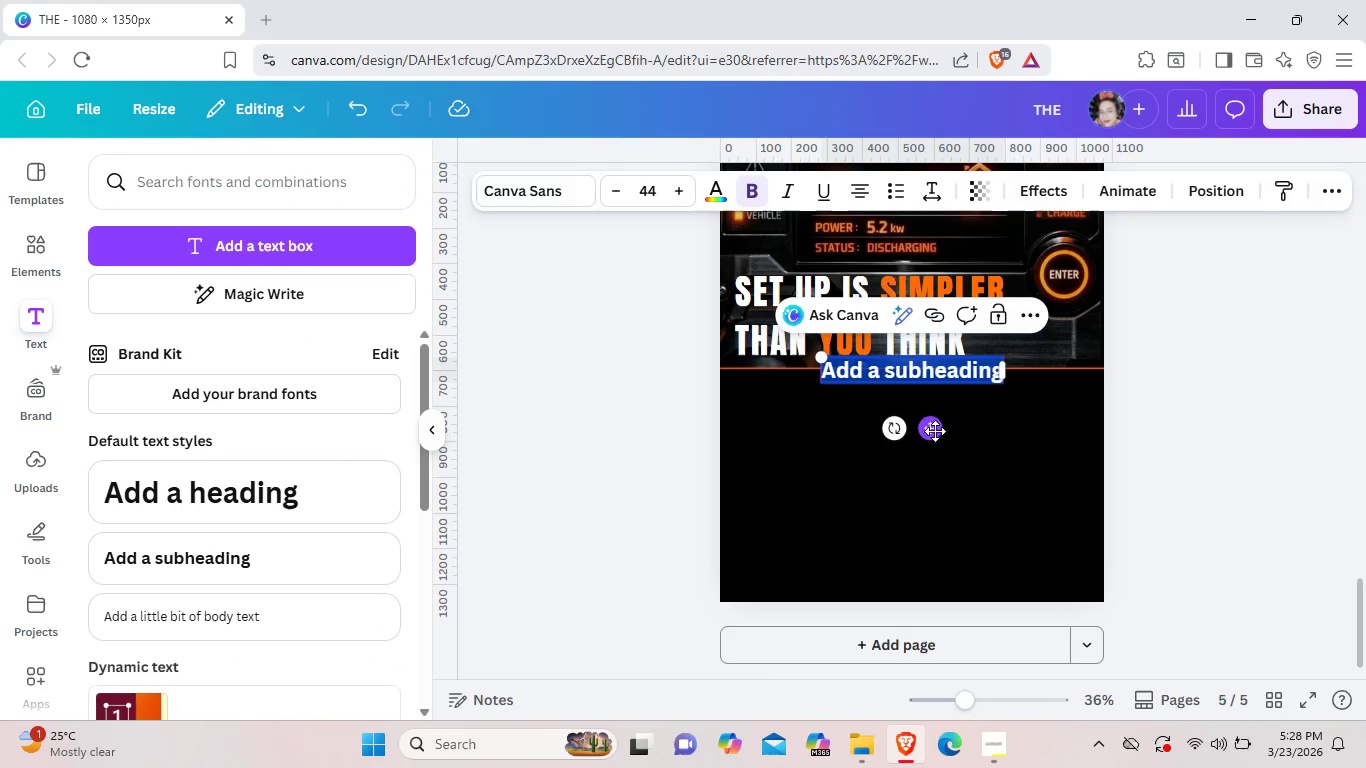 
left_click_drag(start_coordinate=[935, 431], to_coordinate=[848, 470])
 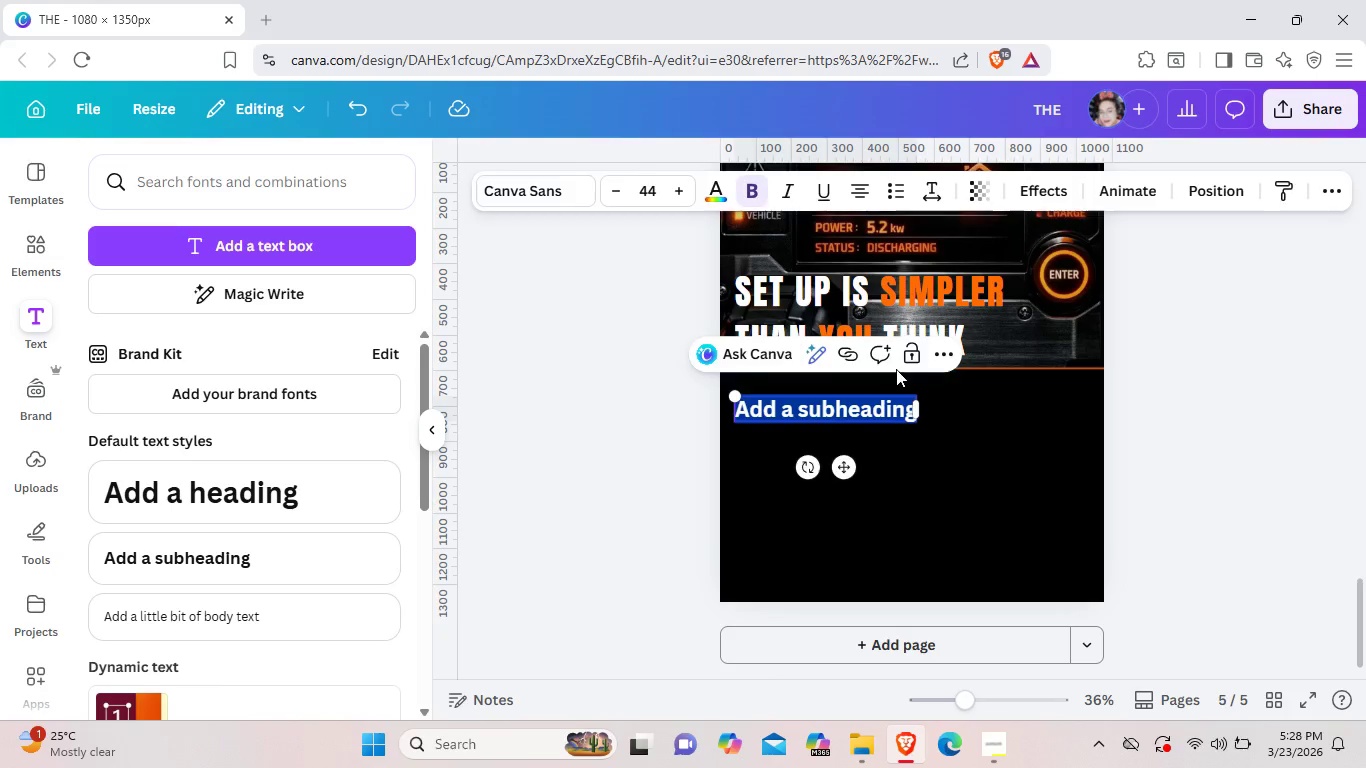 
key(Backspace)
 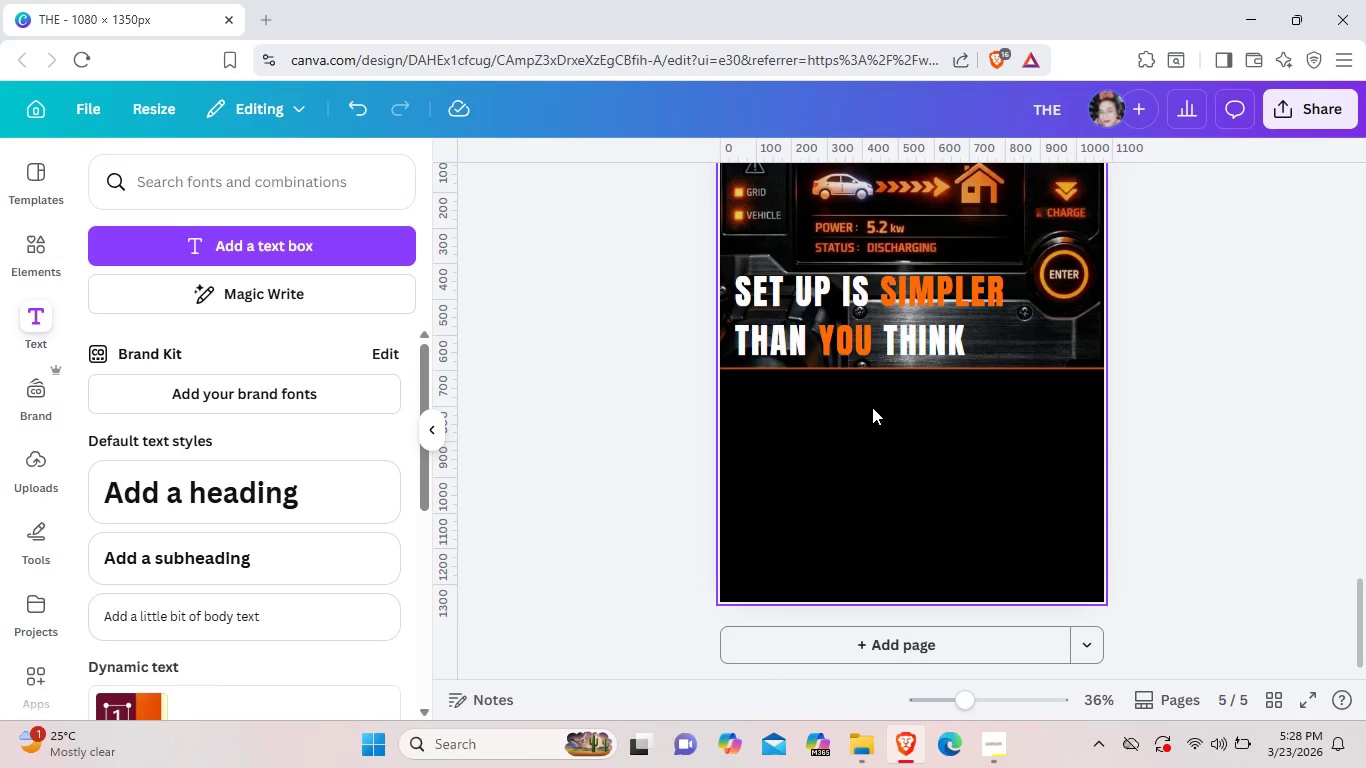 
key(Control+ControlLeft)
 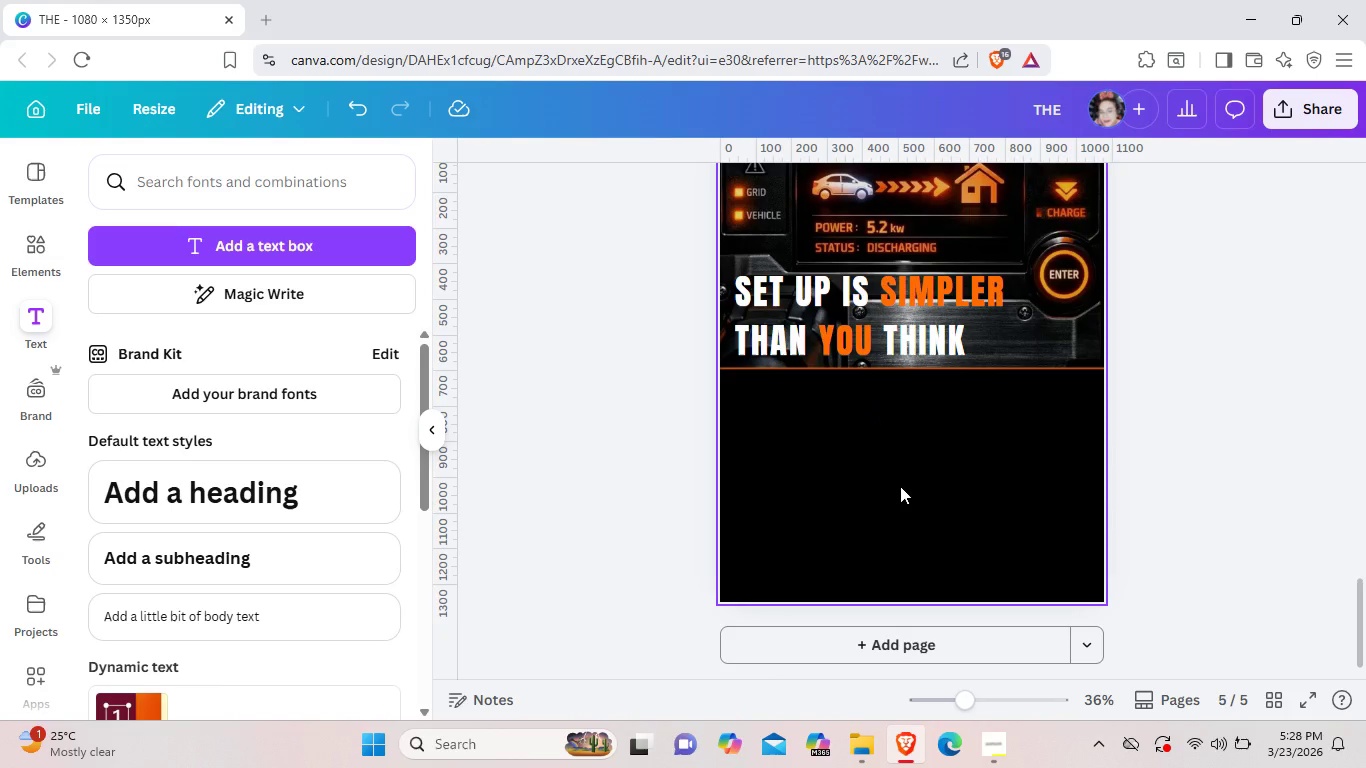 
key(Control+X)
 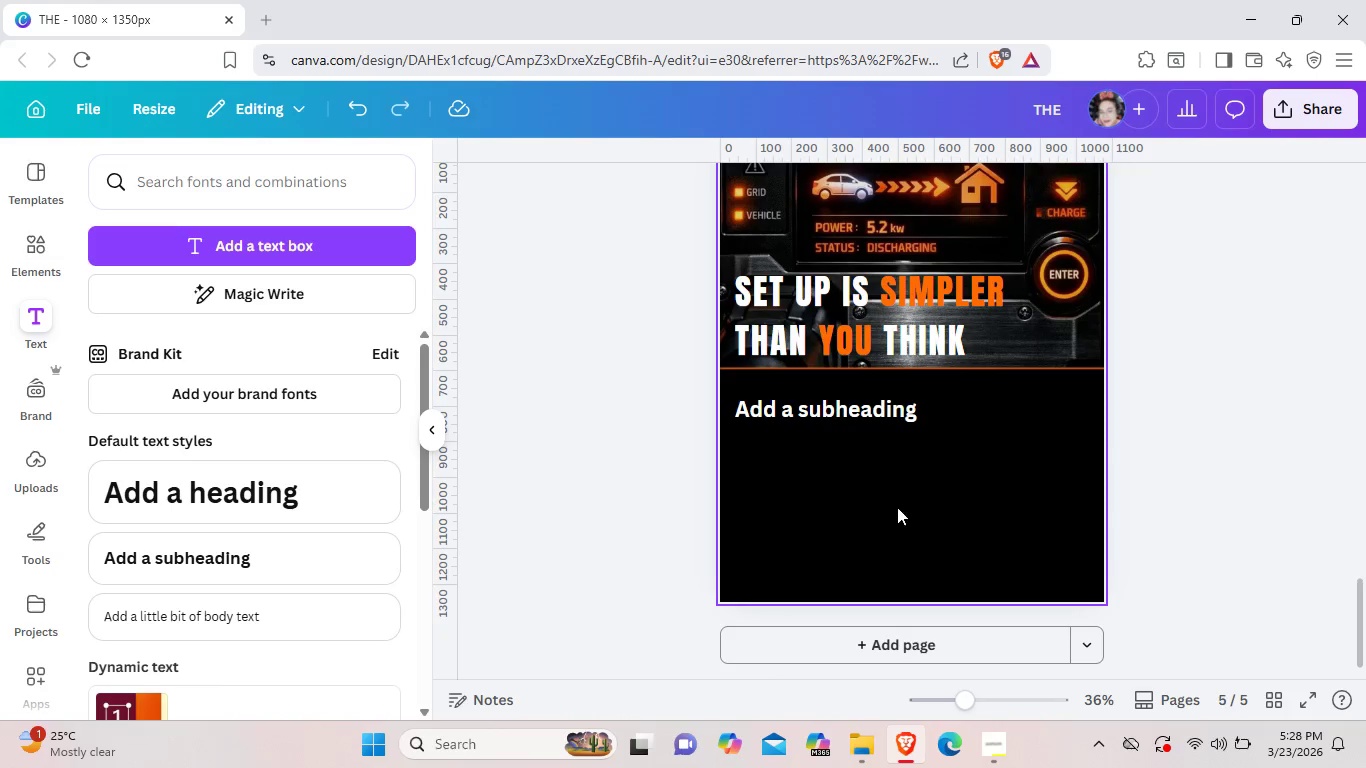 
hold_key(key=ControlLeft, duration=0.42)
 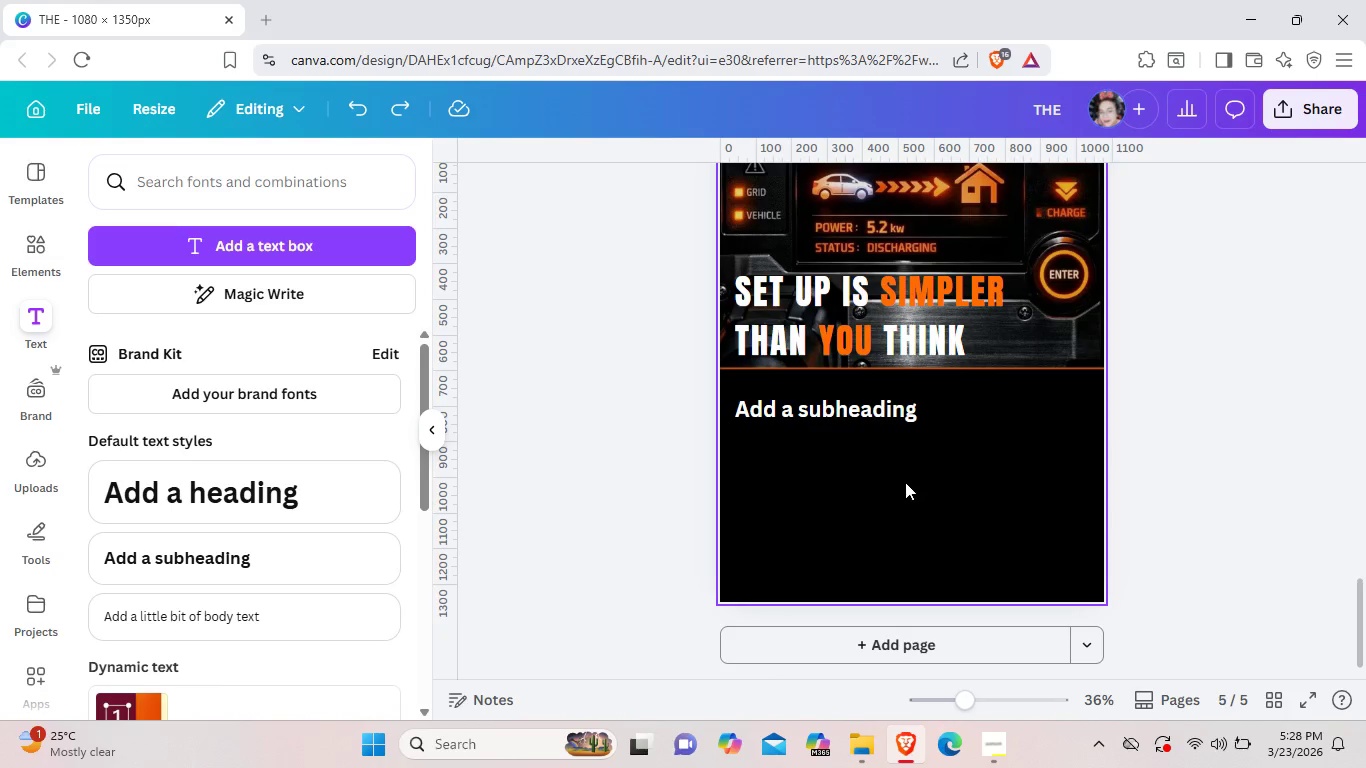 
hold_key(key=Z, duration=0.33)
 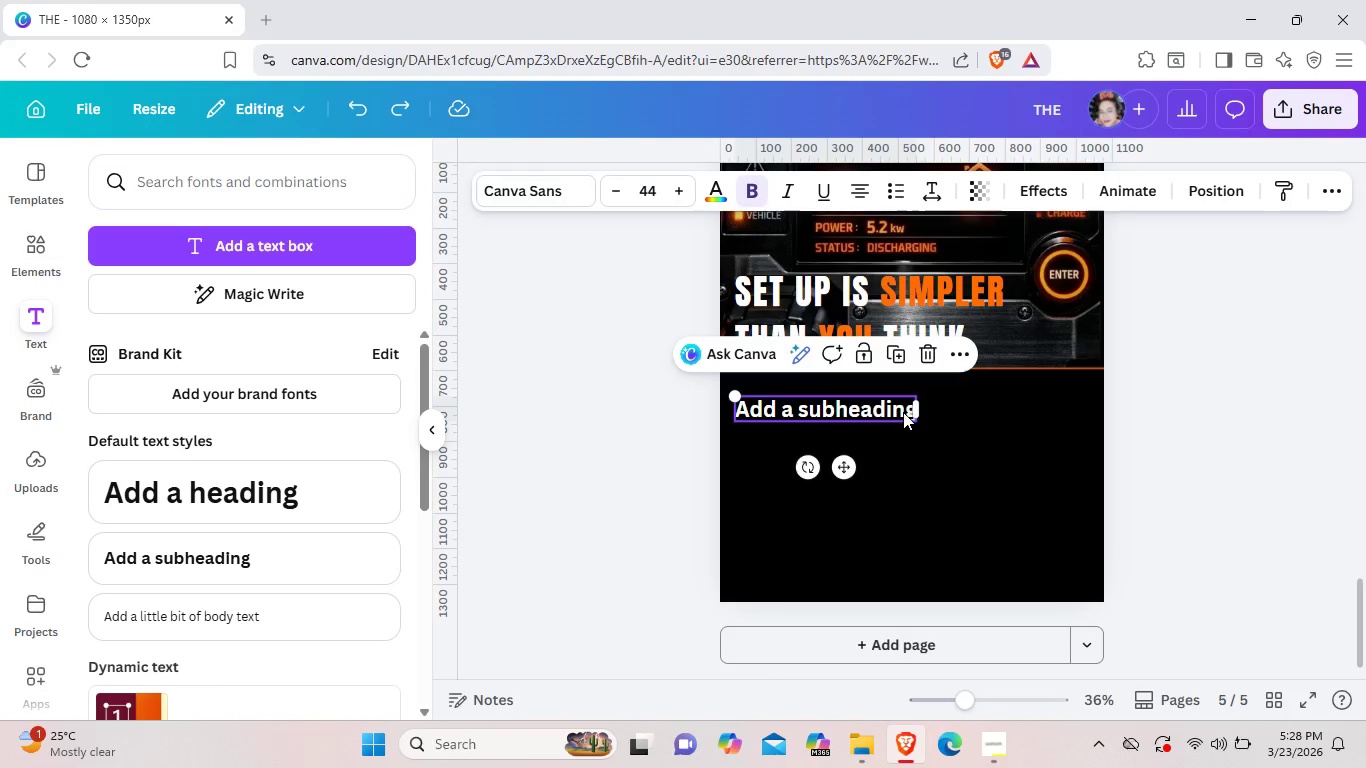 
left_click([903, 412])
 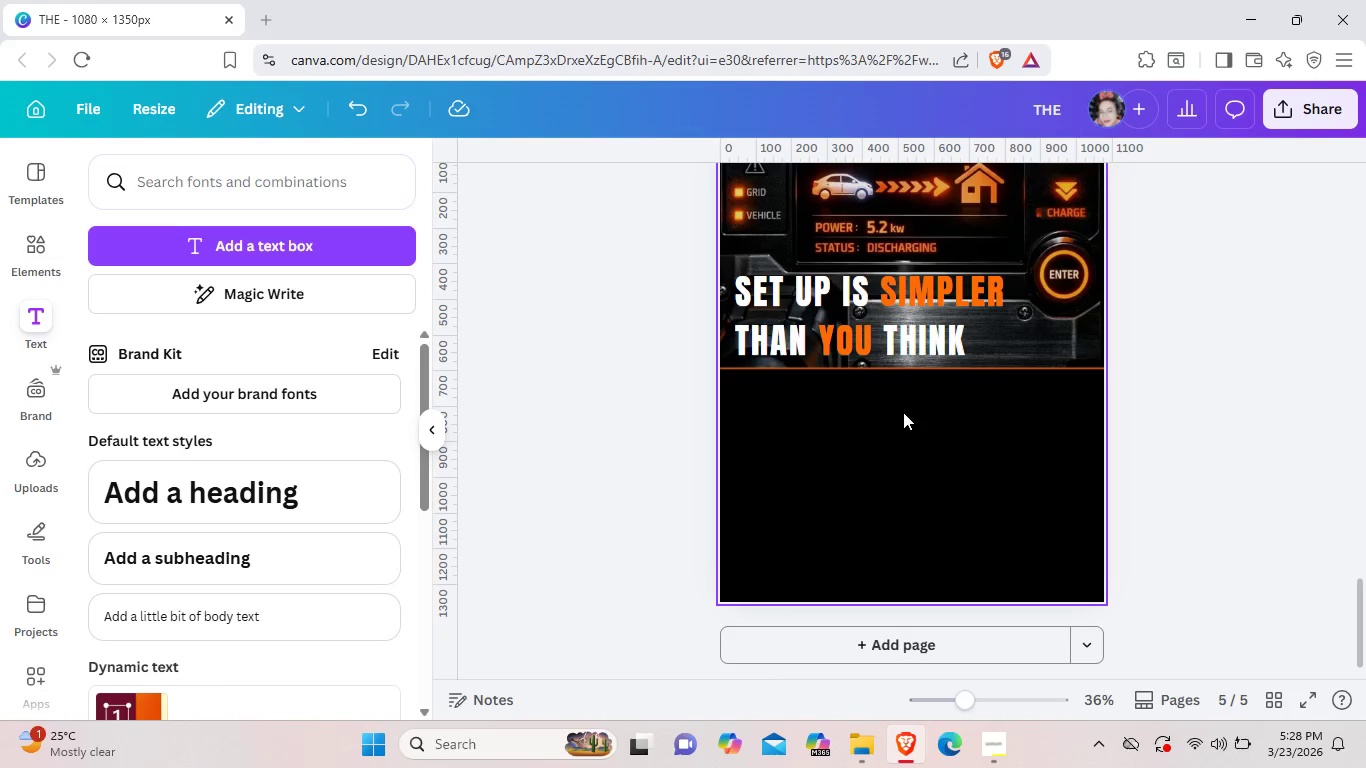 
key(Backspace)
 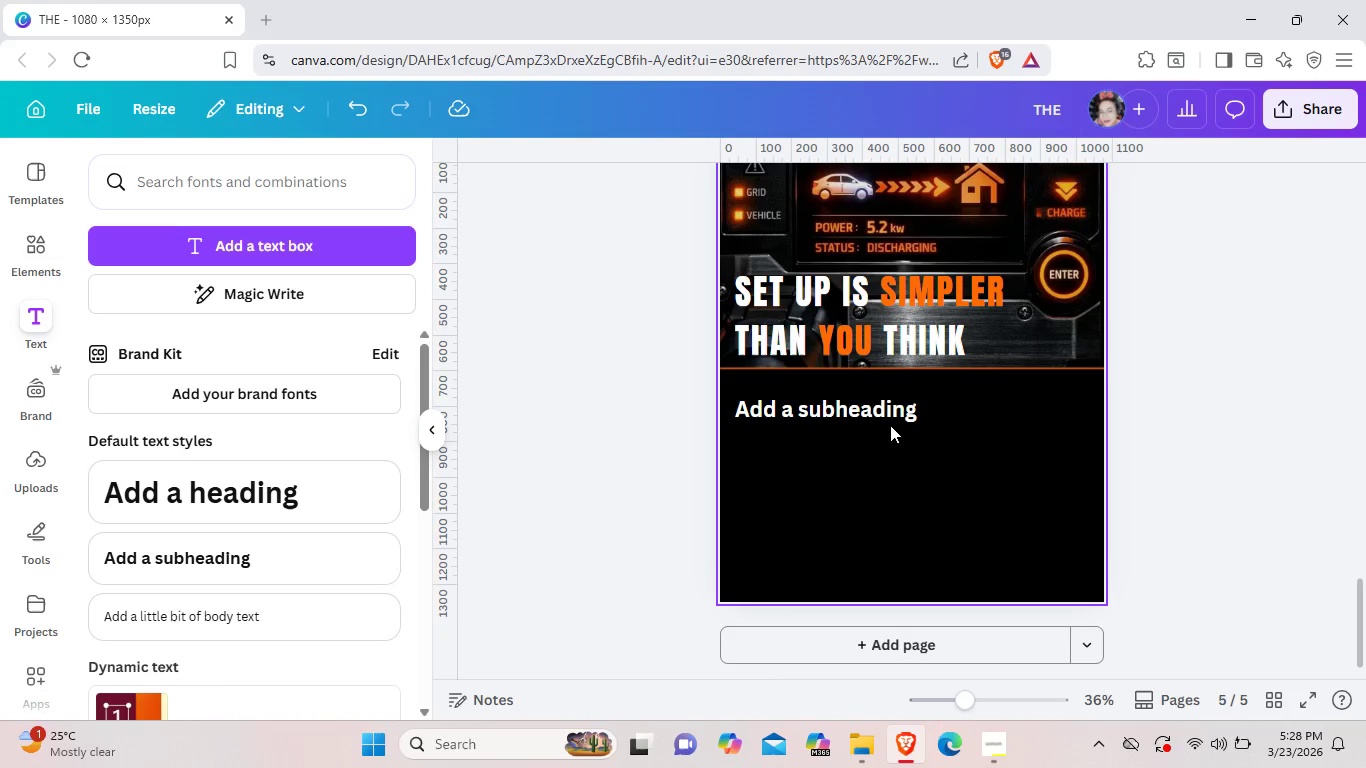 
key(Control+Z)
 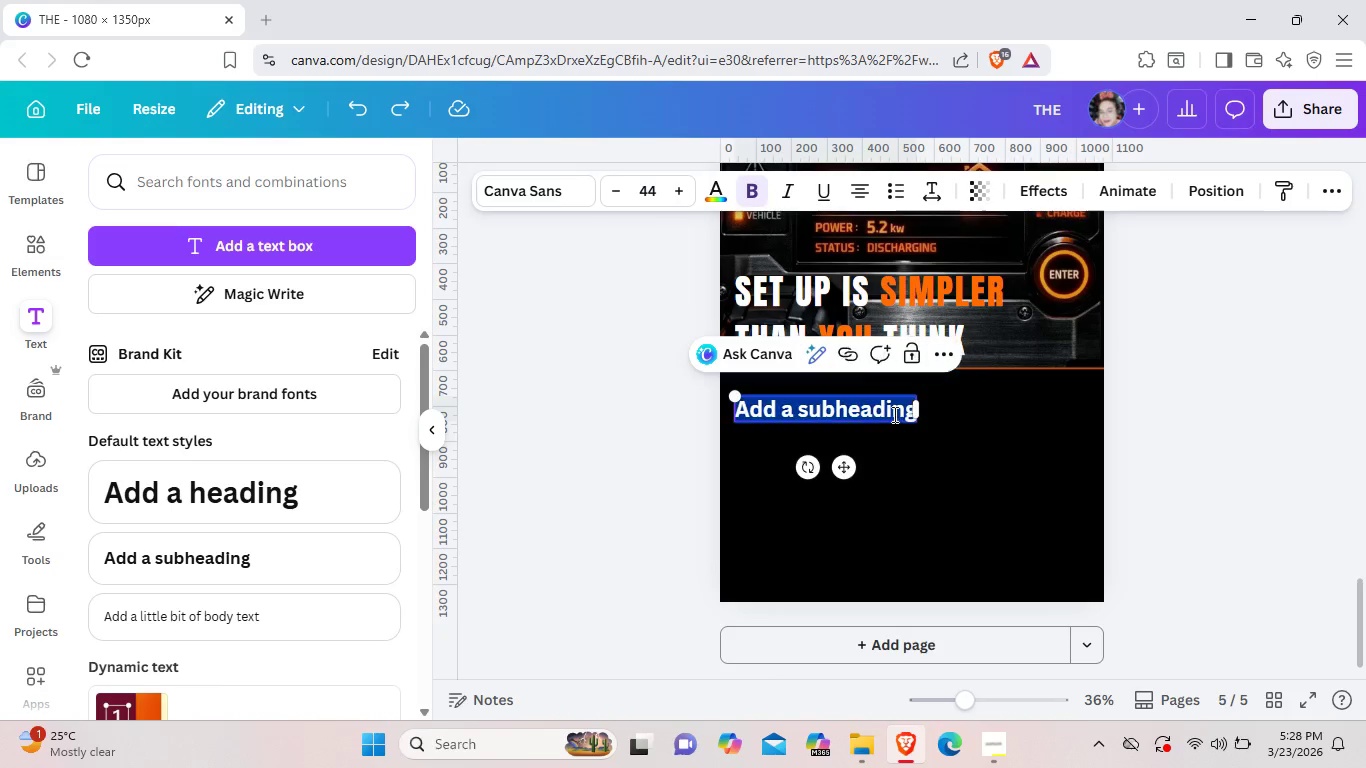 
double_click([893, 414])
 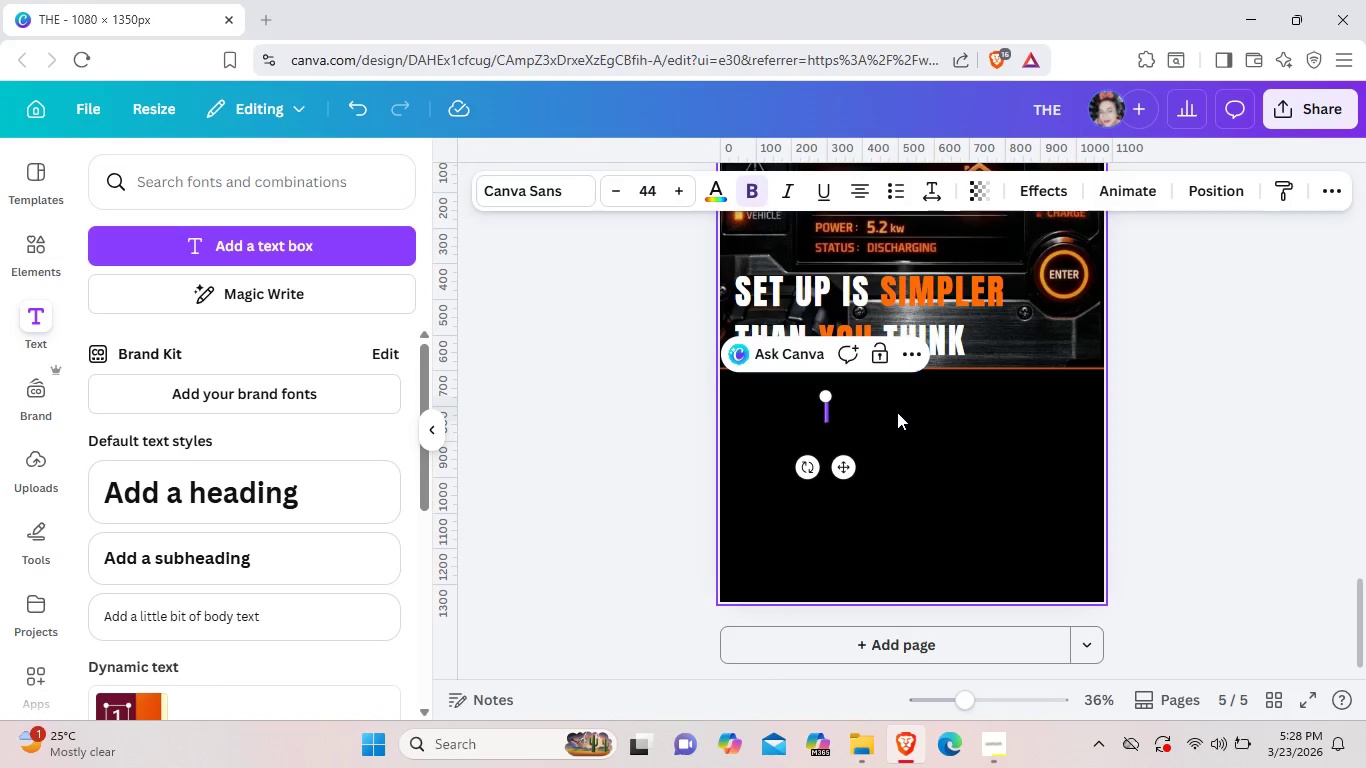 
key(Backspace)
 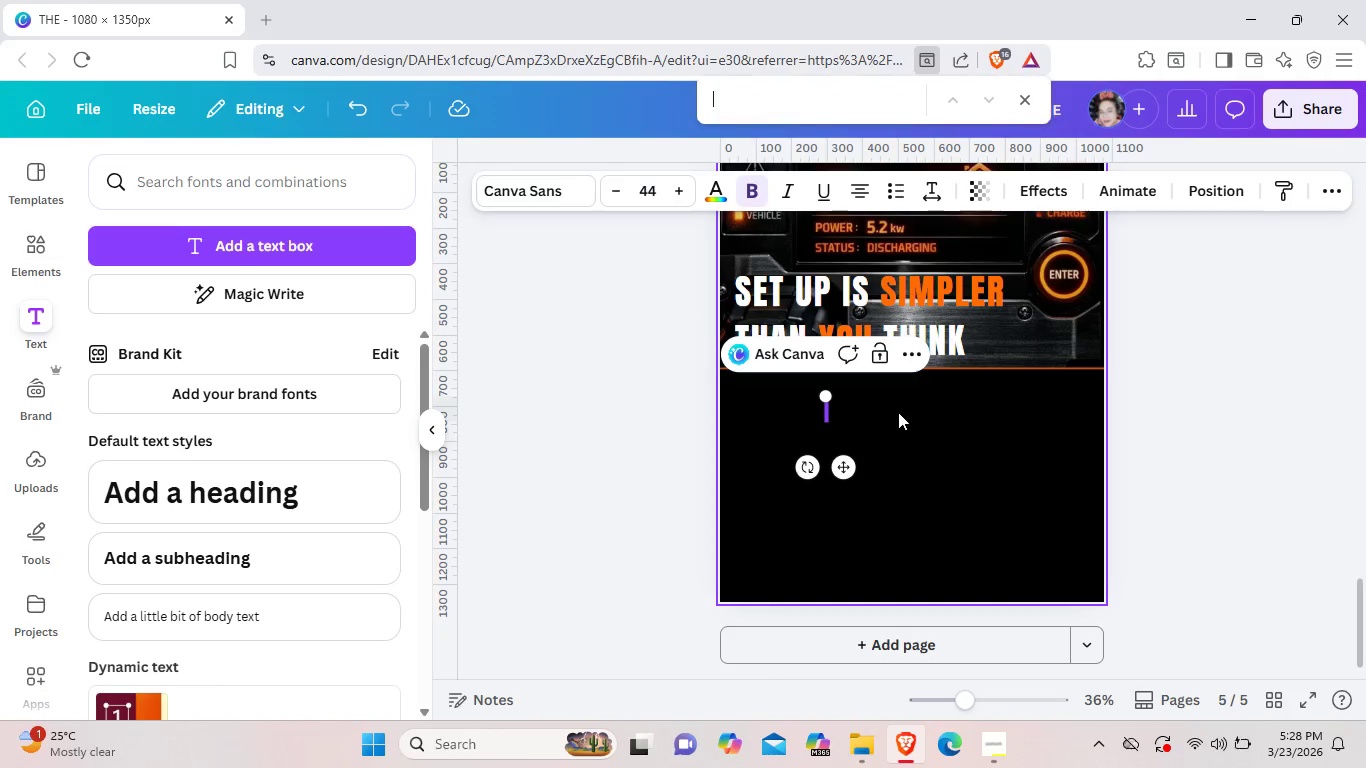 
key(Control+ControlLeft)
 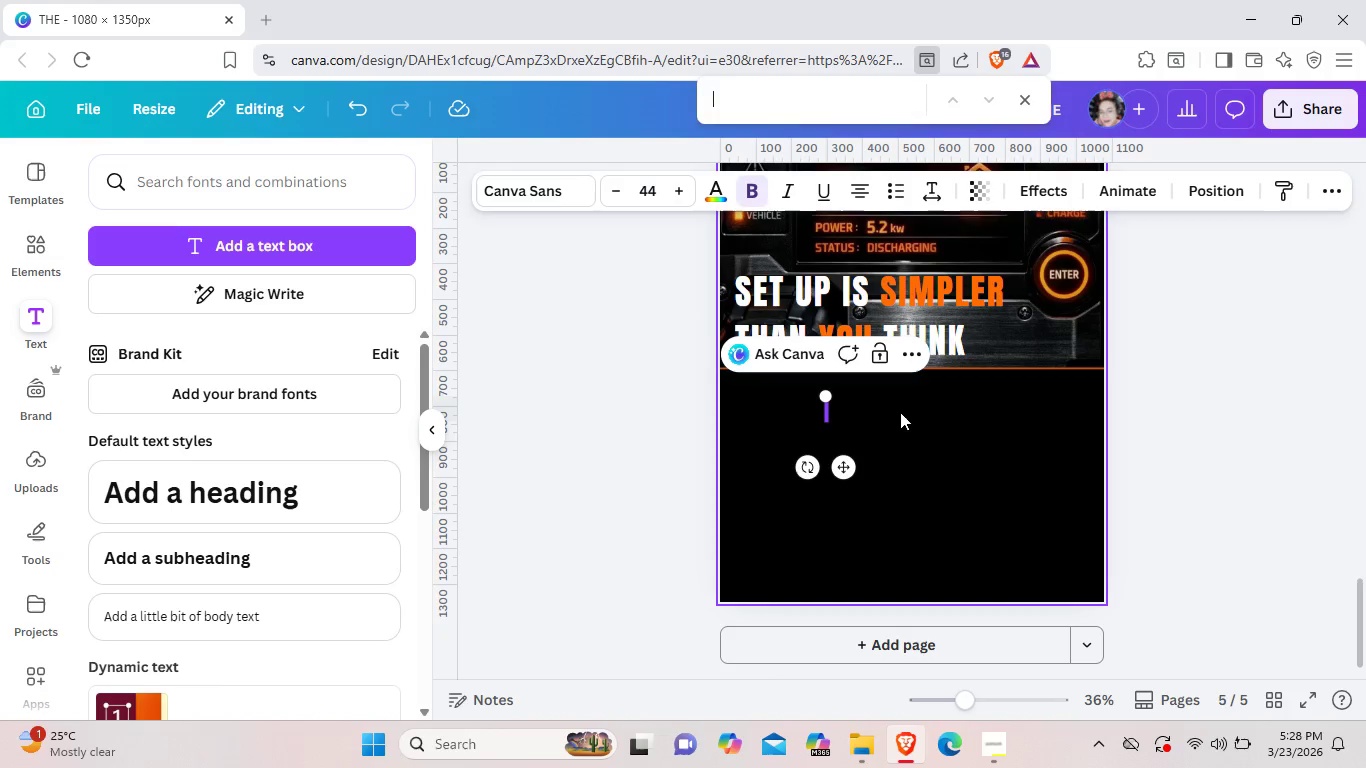 
key(Control+G)
 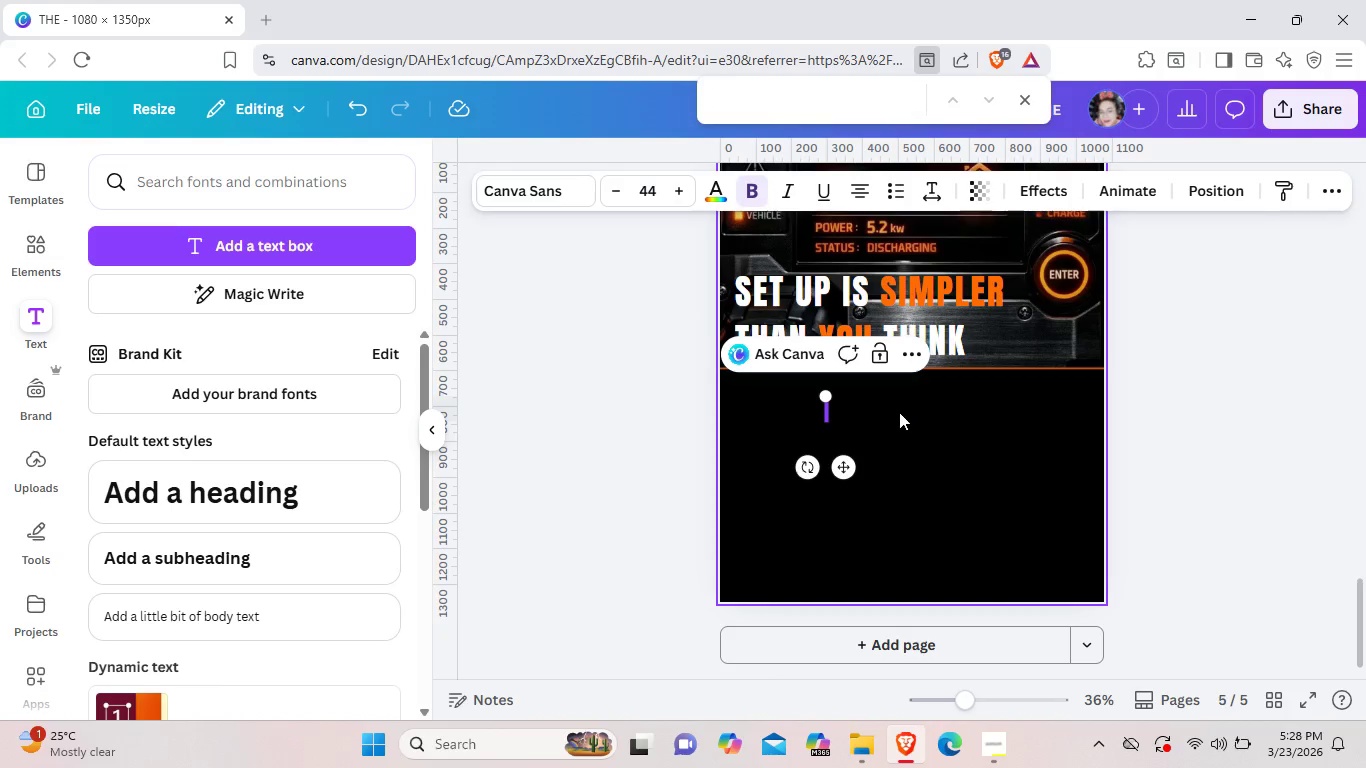 
key(Backspace)
 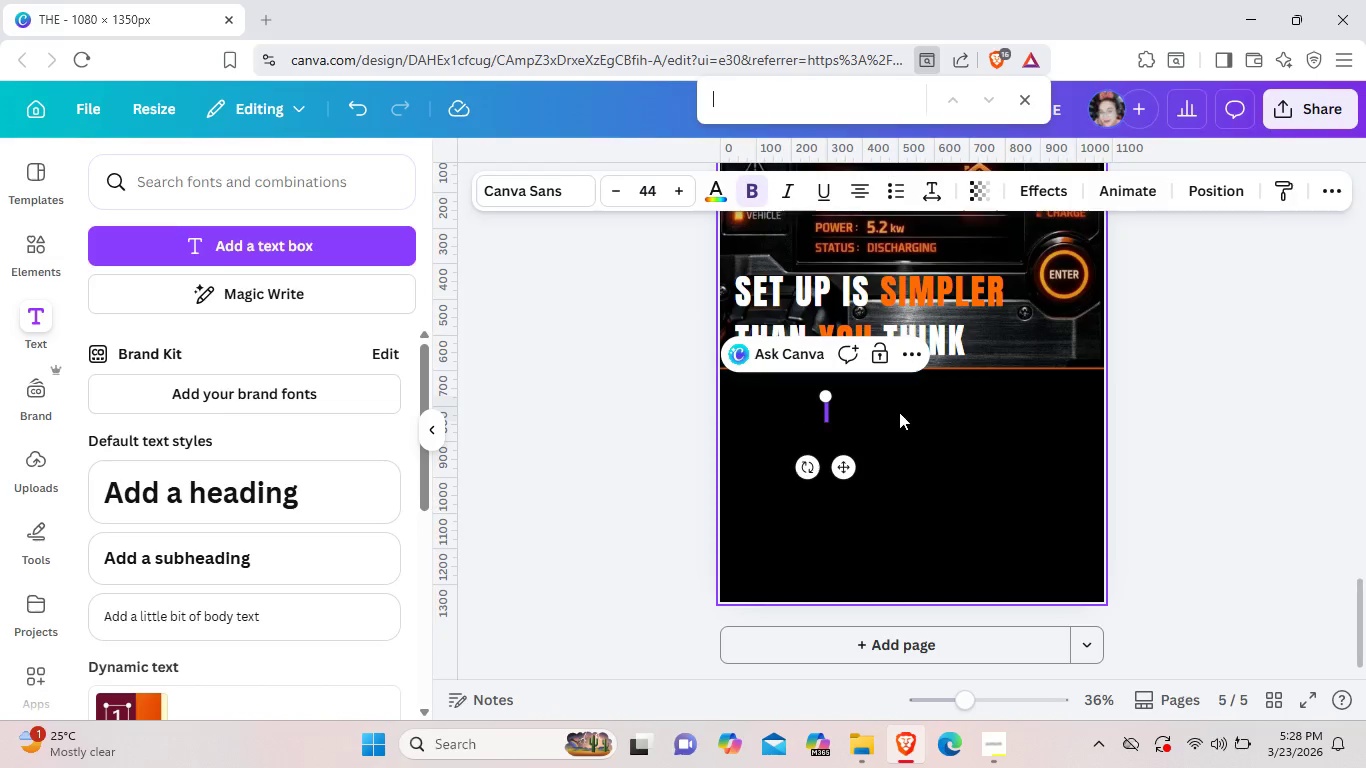 
key(Control+ControlLeft)
 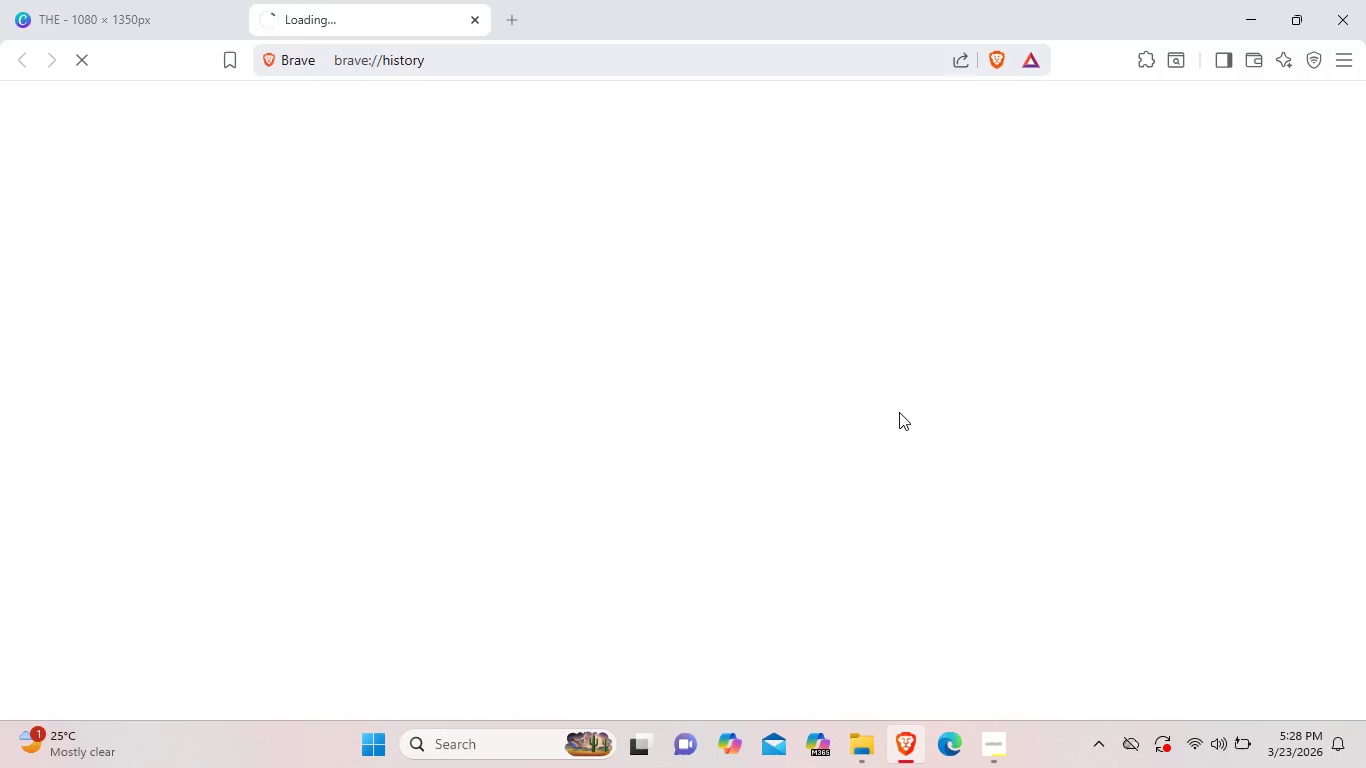 
key(Control+H)
 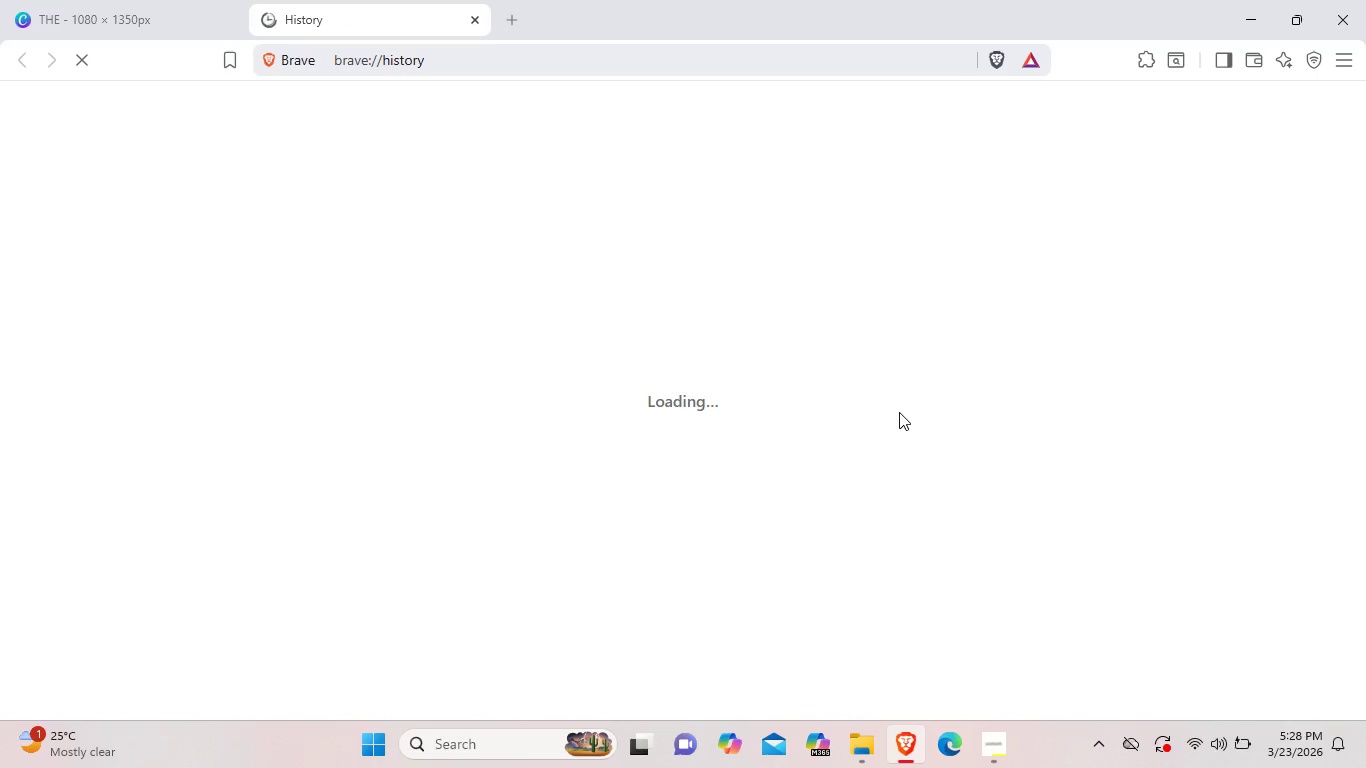 
key(O)
 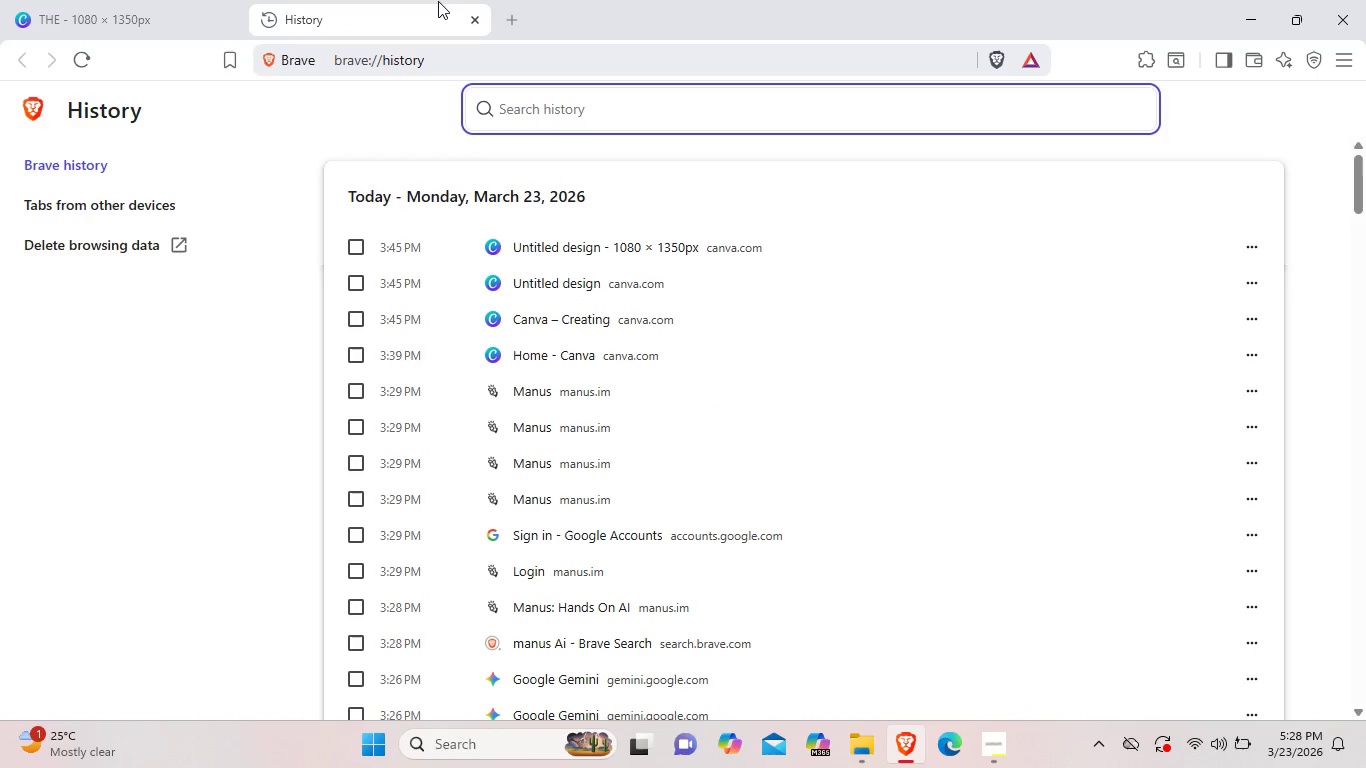 
mouse_move([462, 11])
 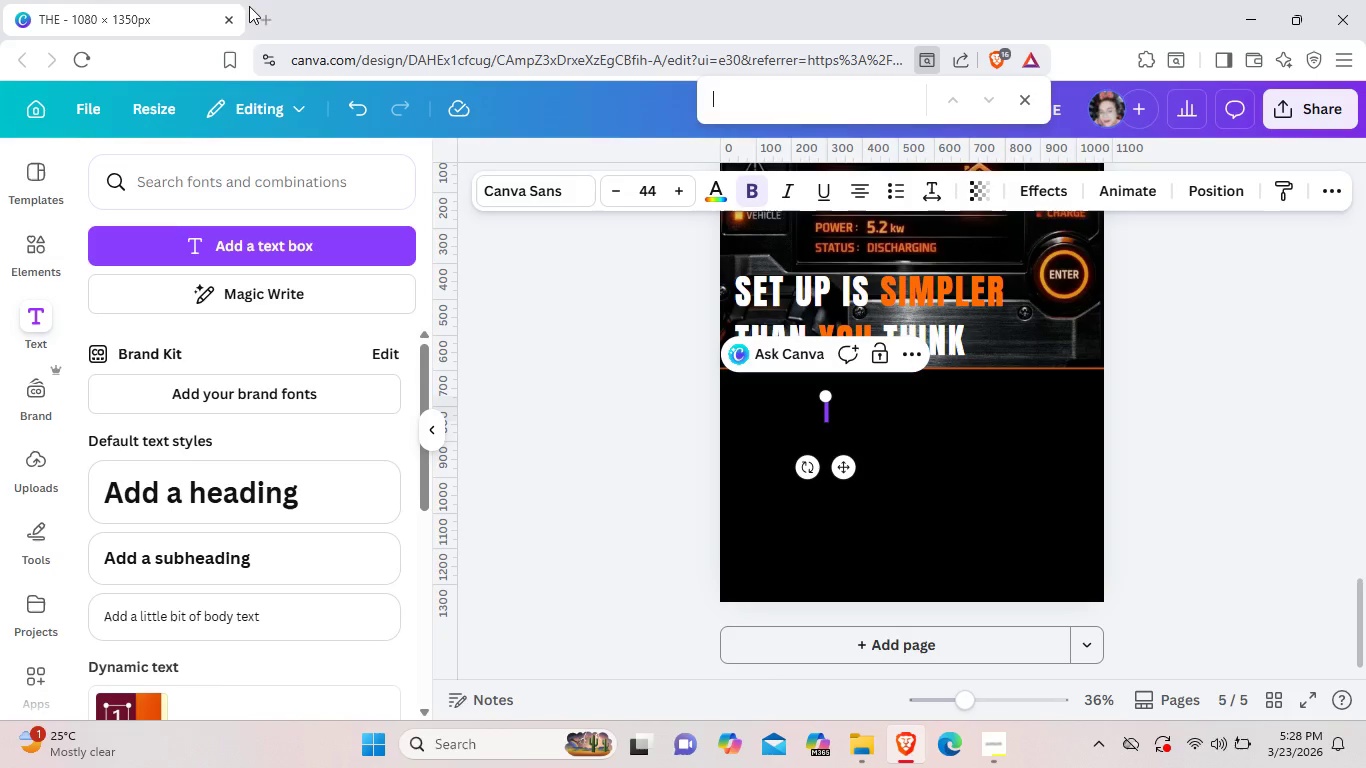 
left_click([471, 23])
 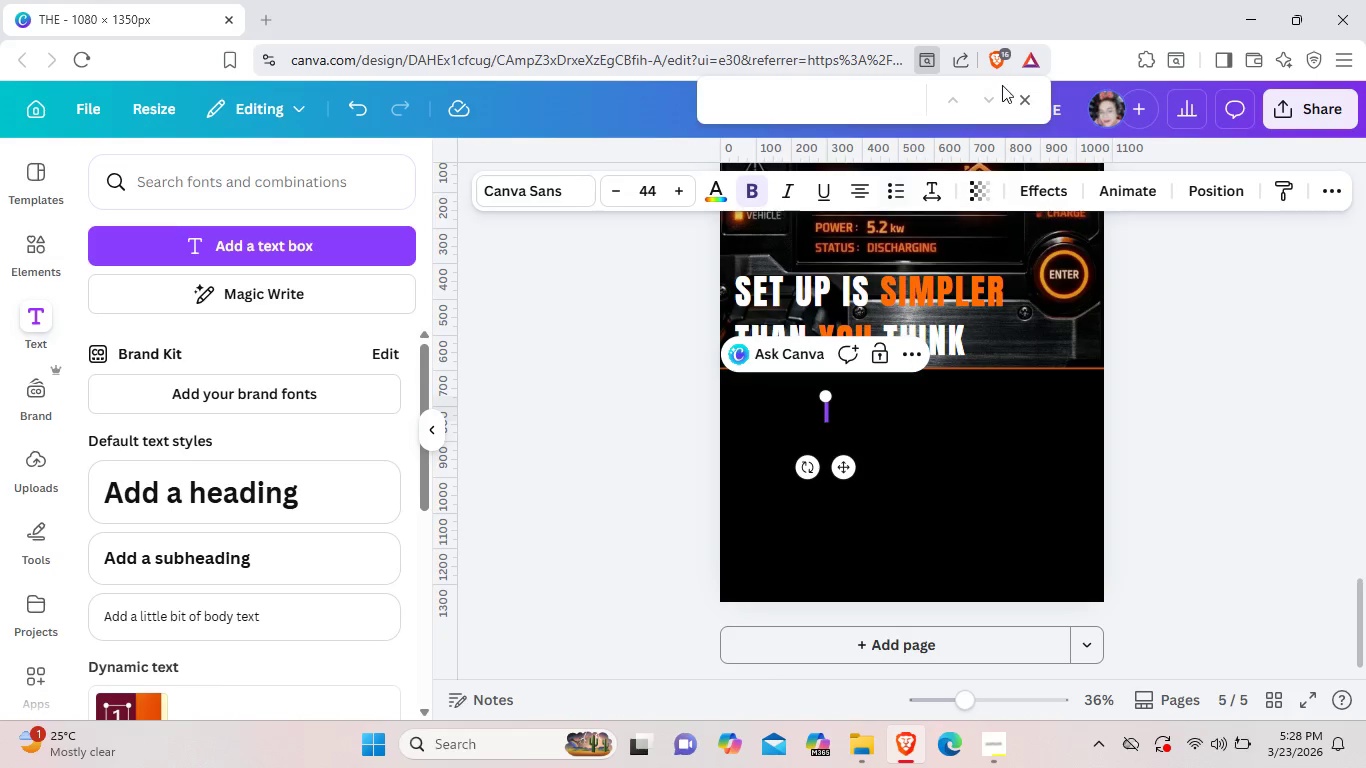 
wait(5.16)
 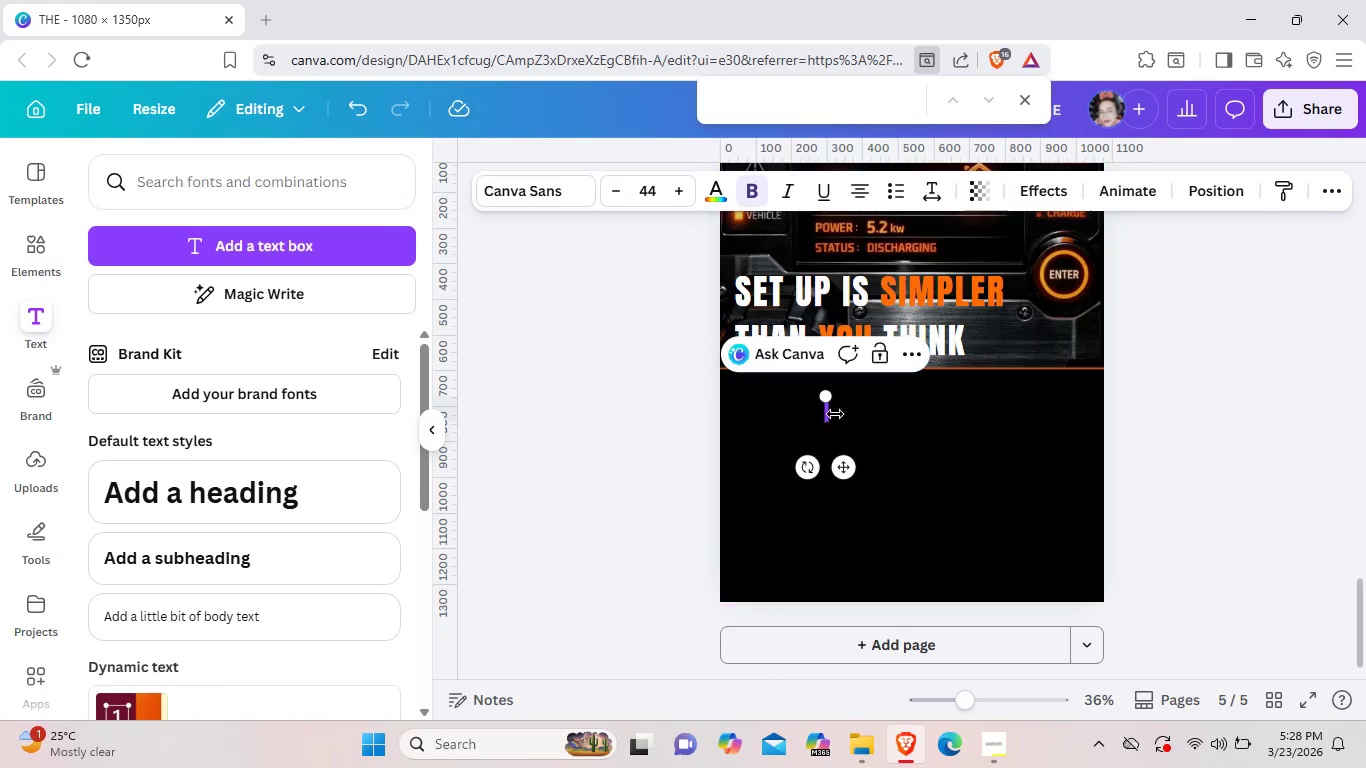 
left_click([1031, 102])
 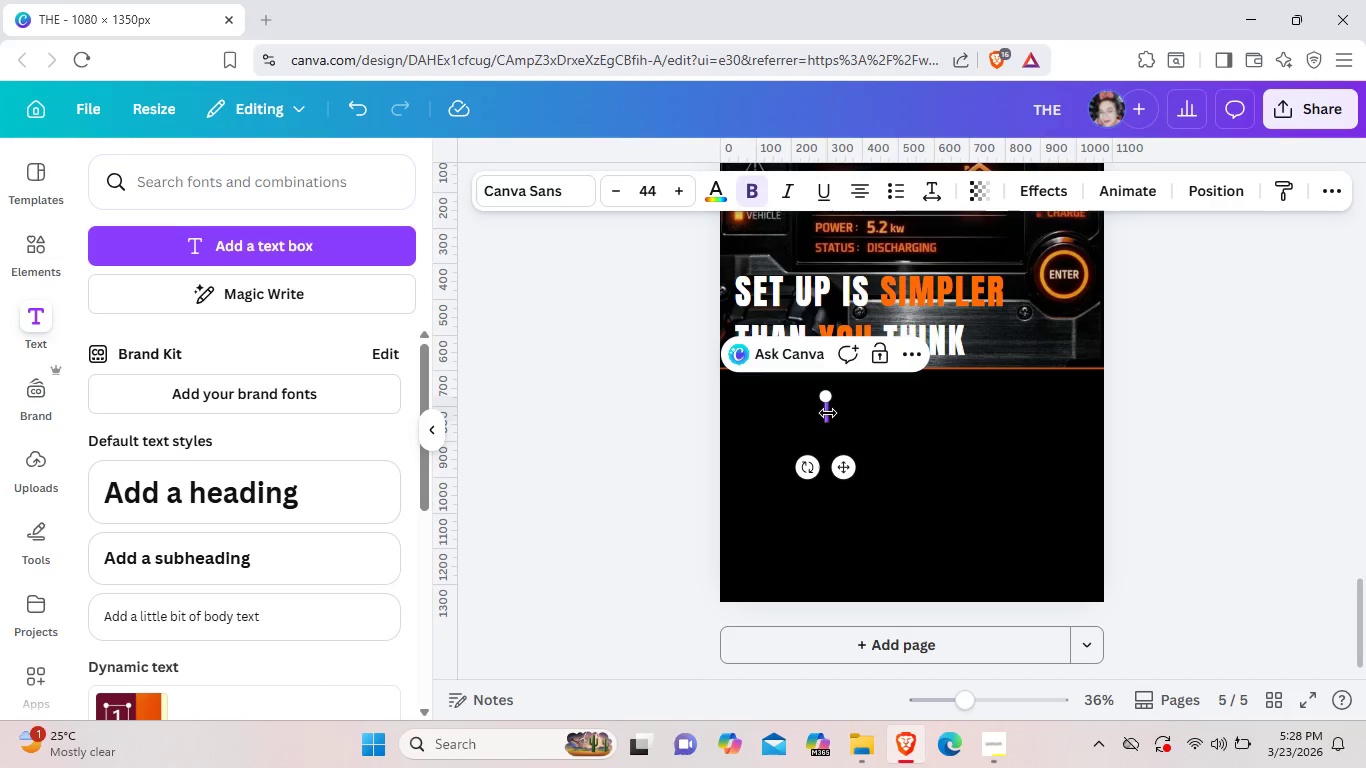 
left_click([828, 413])
 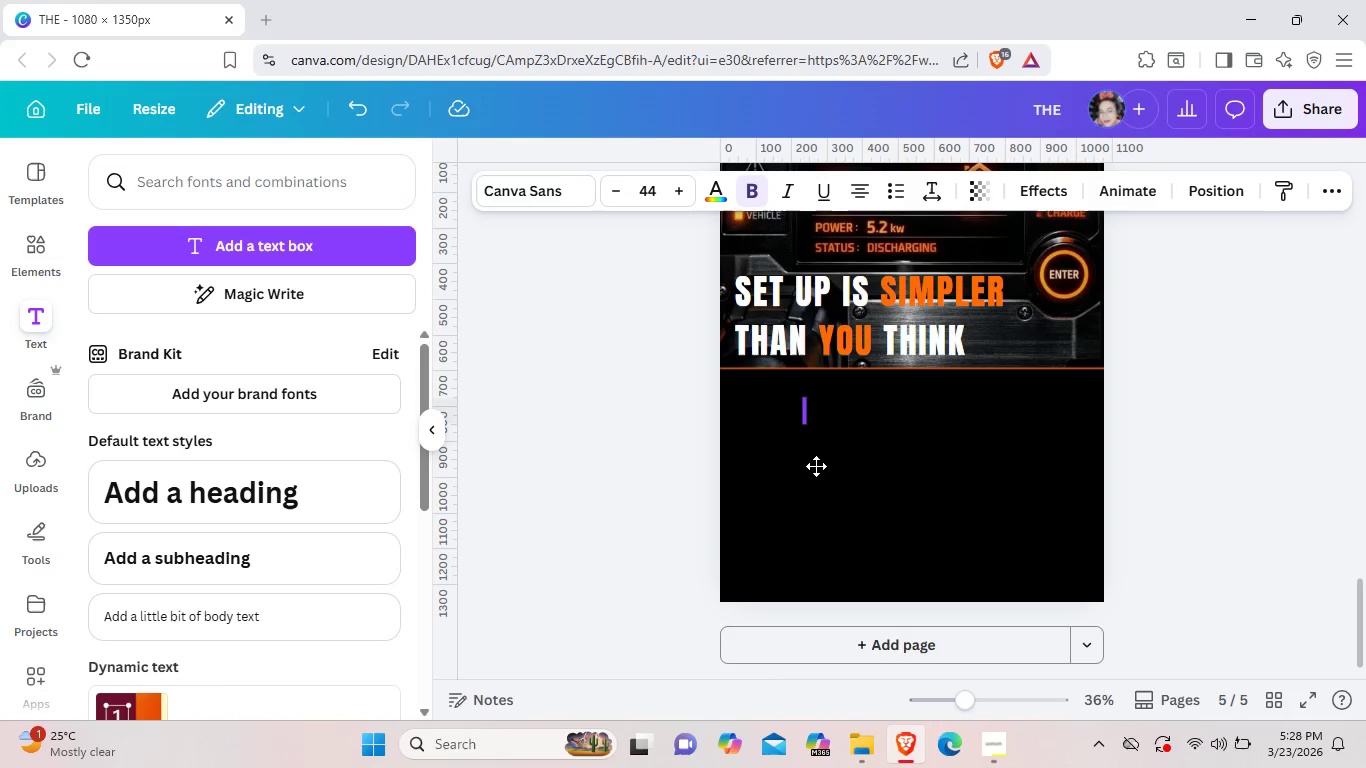 
left_click_drag(start_coordinate=[842, 465], to_coordinate=[814, 465])
 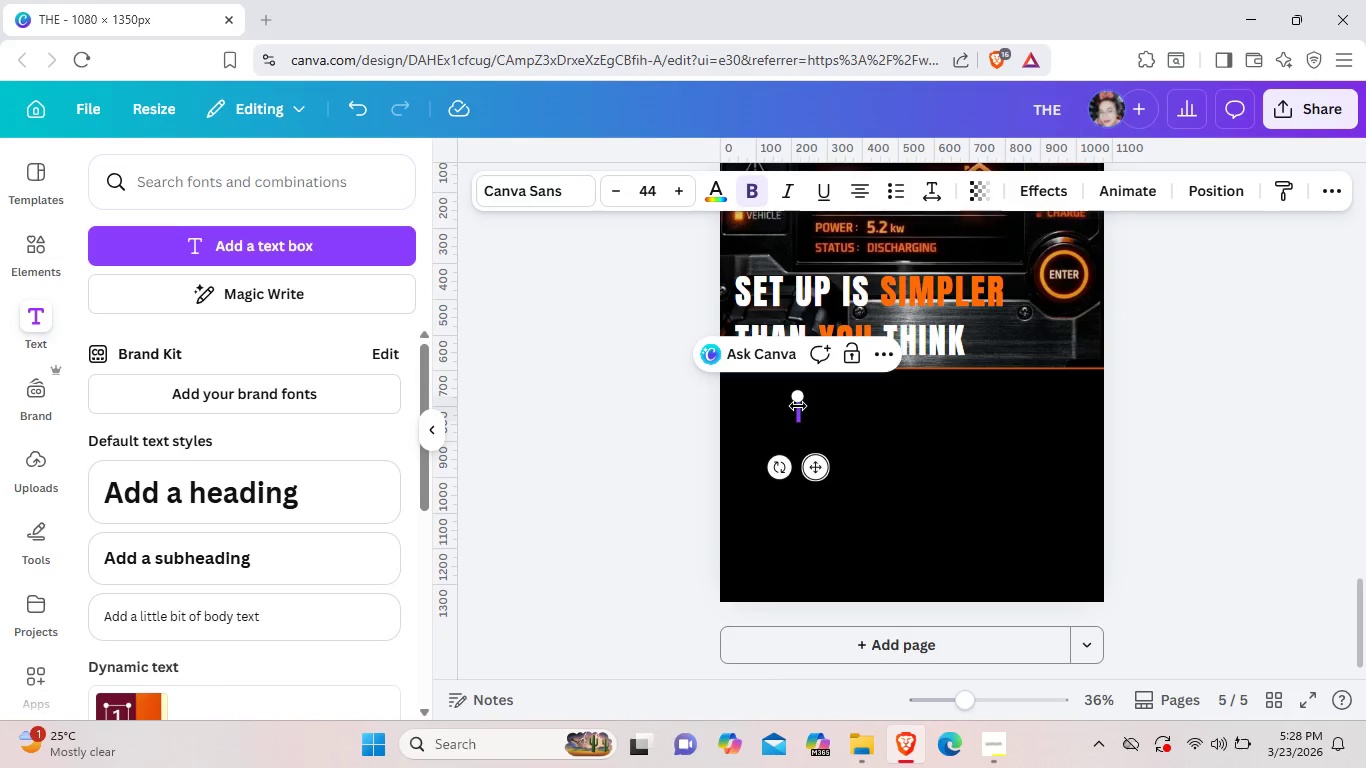 
type(HH)
 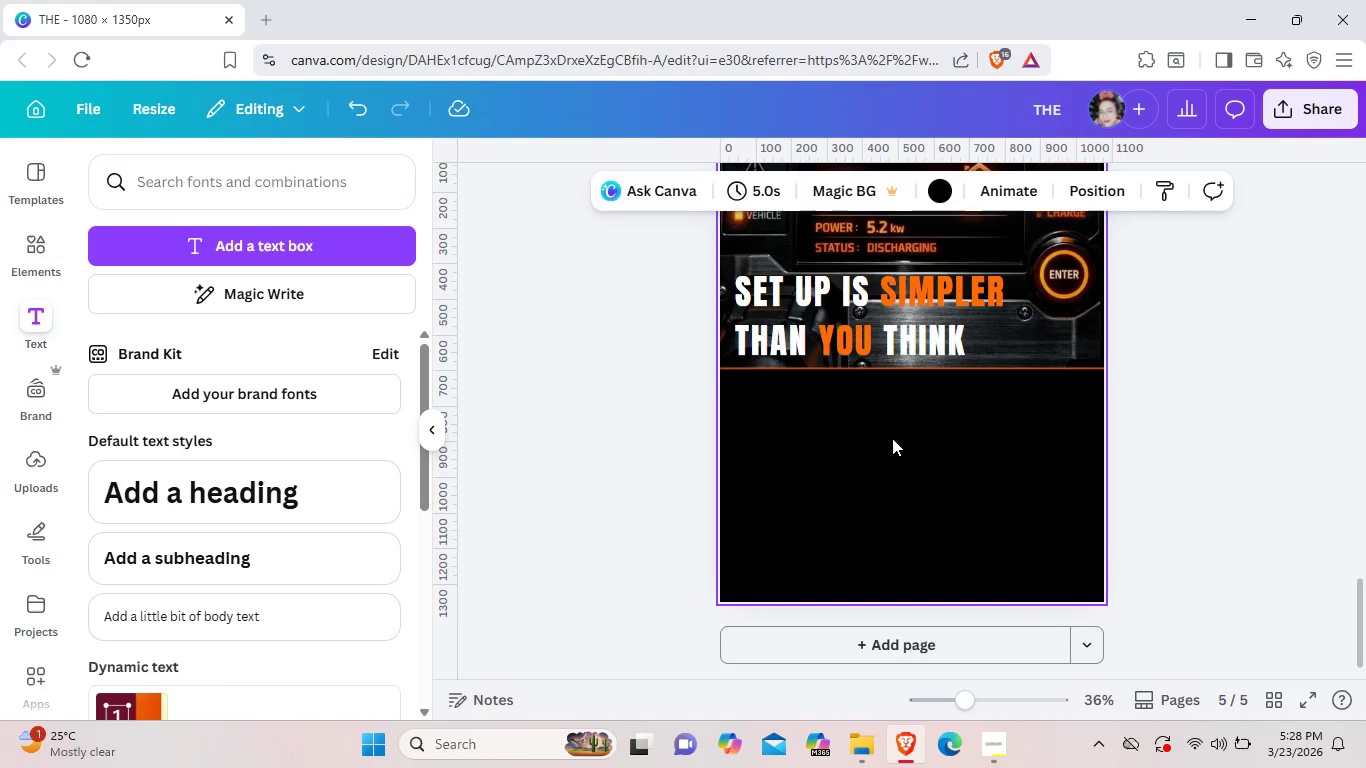 
left_click([892, 440])
 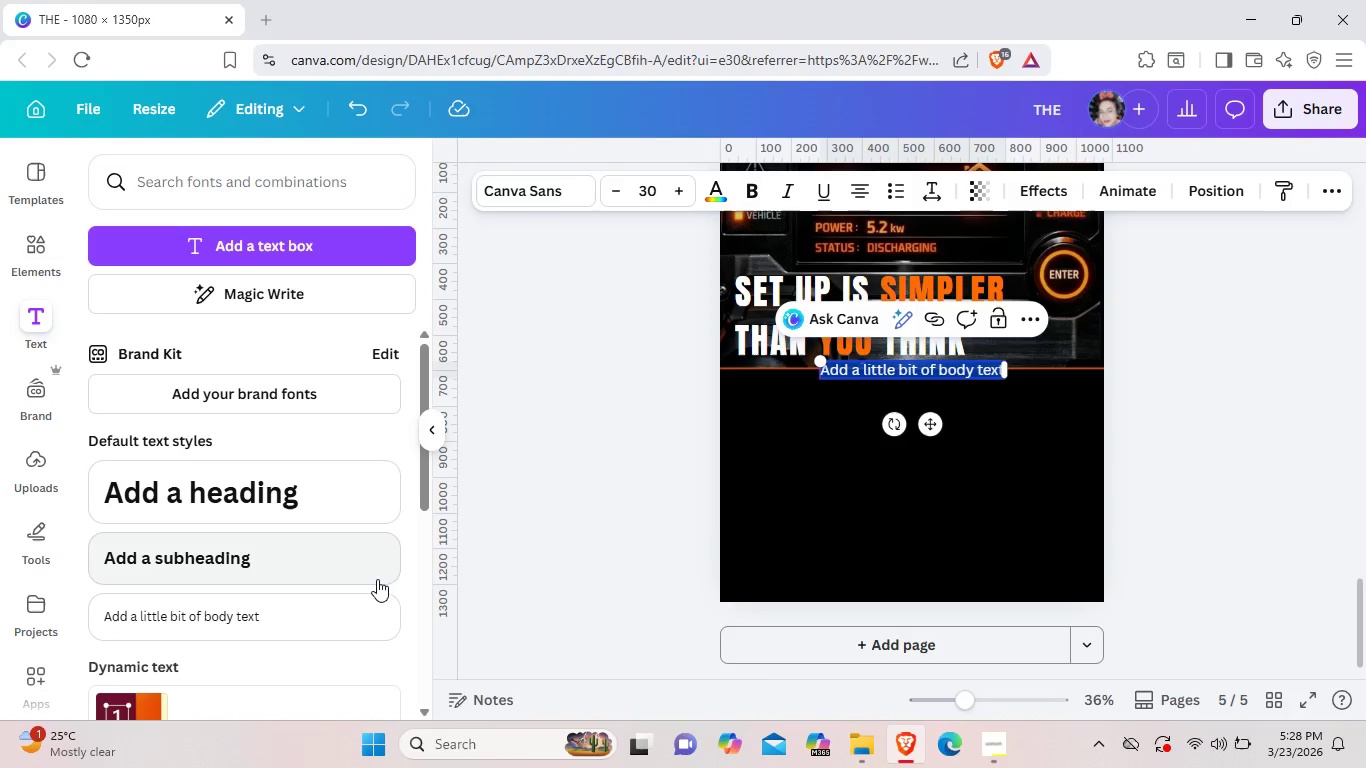 
key(Backspace)
 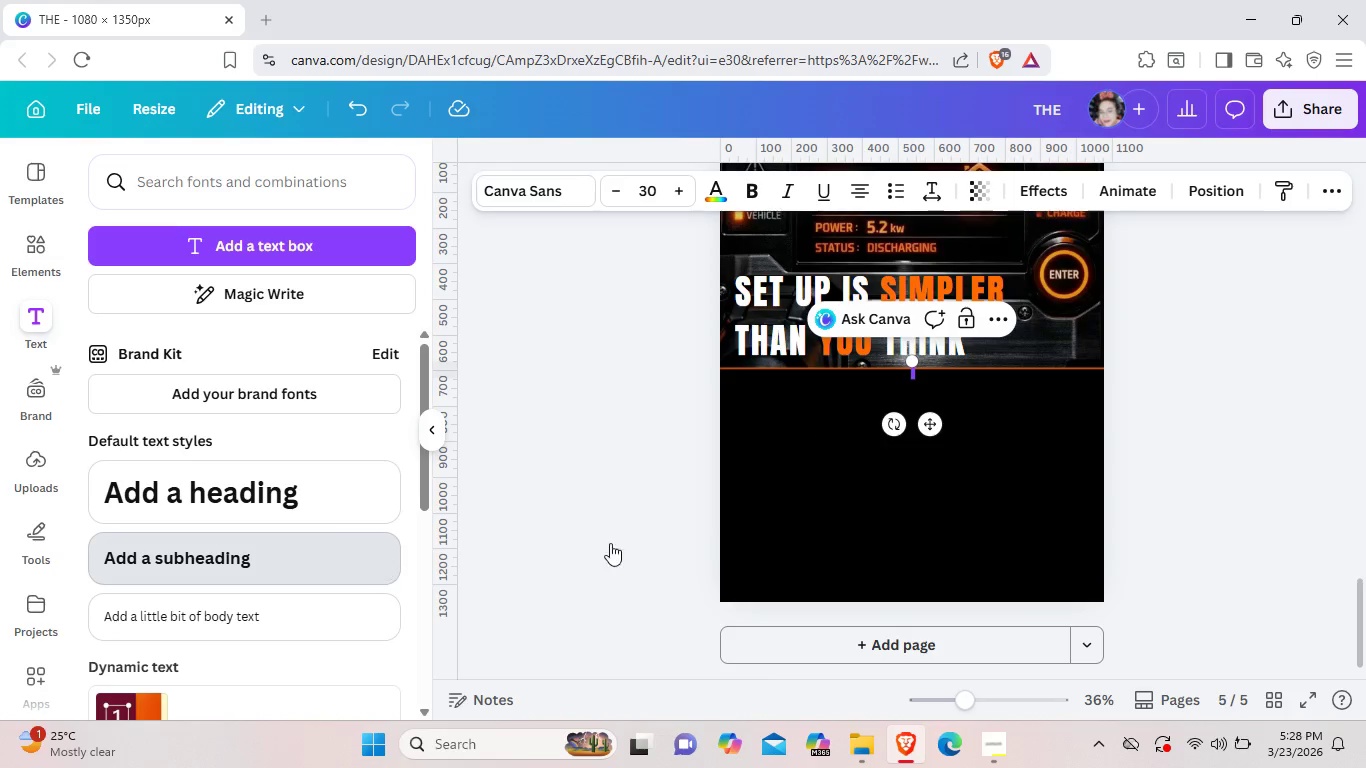 
left_click([376, 560])
 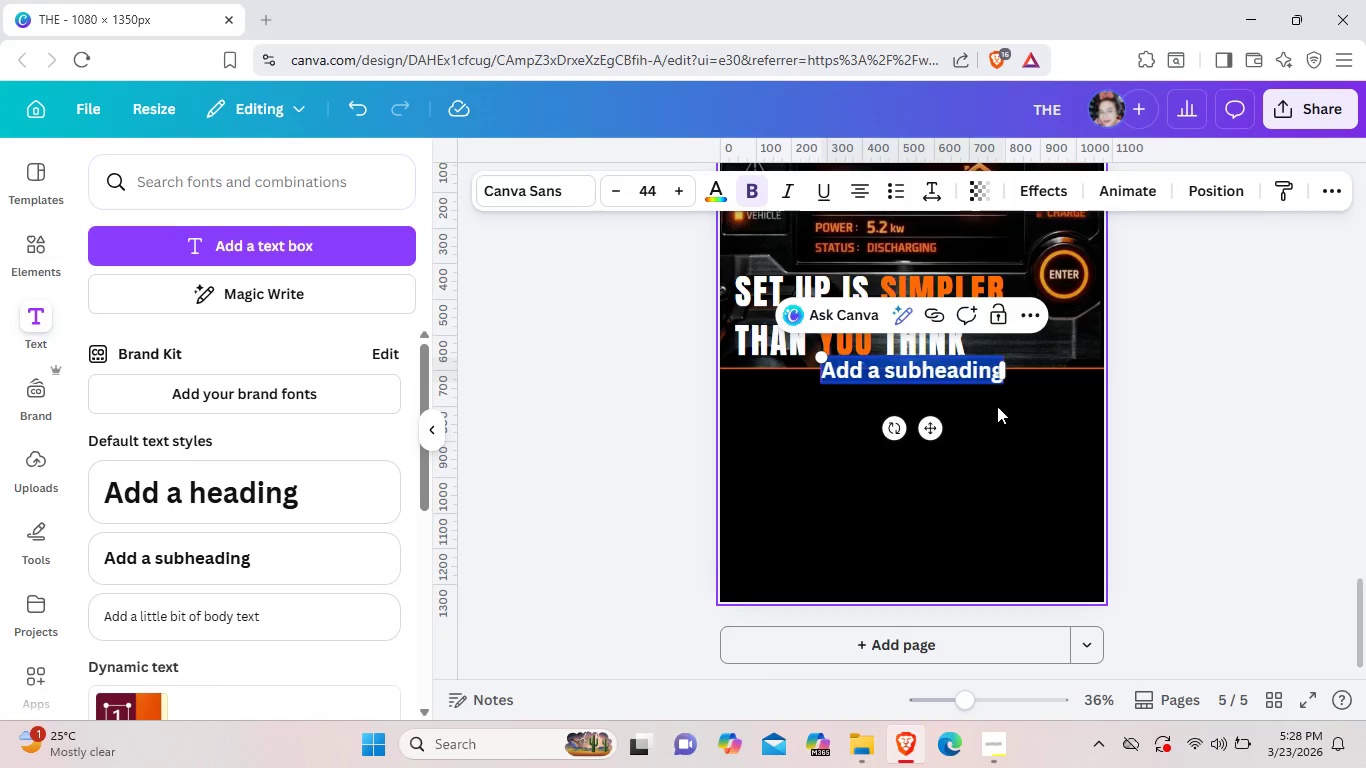 
key(Backspace)
type(HOW)
 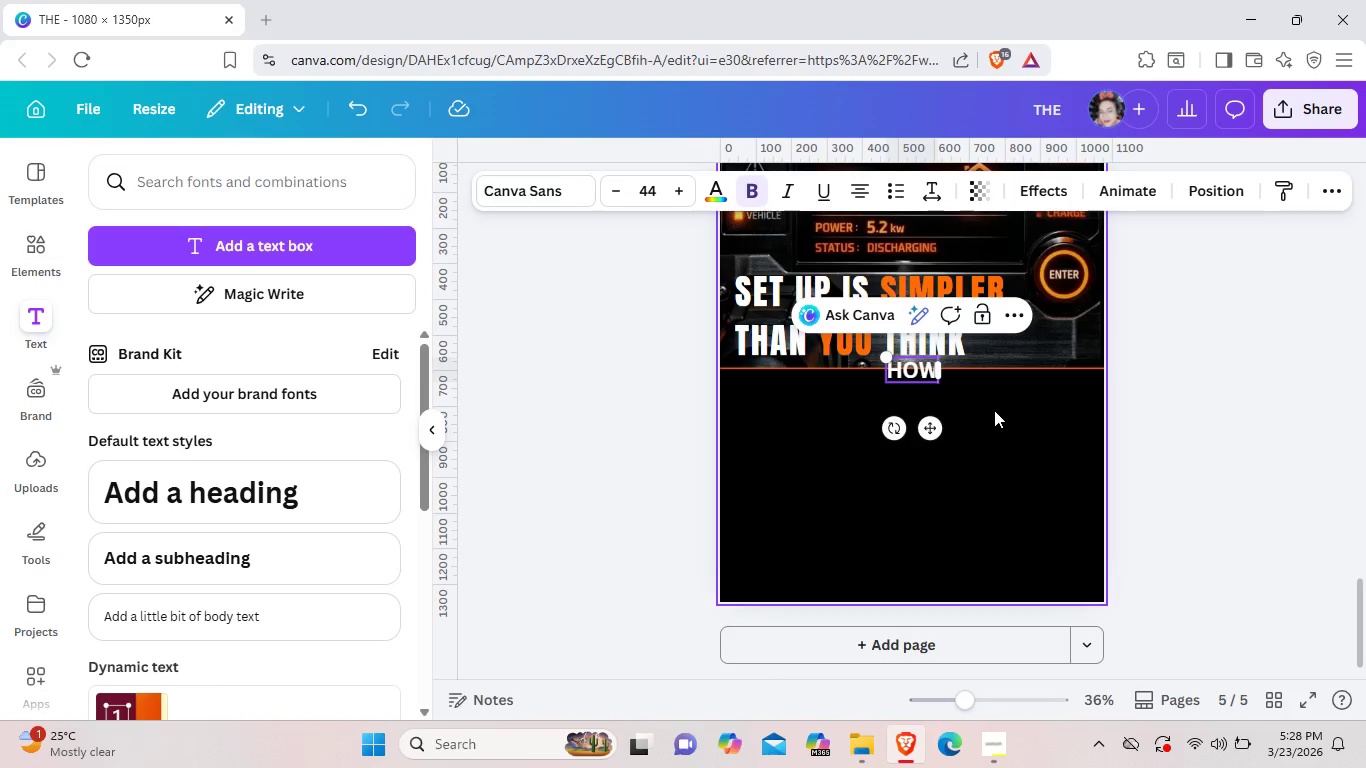 
key(Space)
 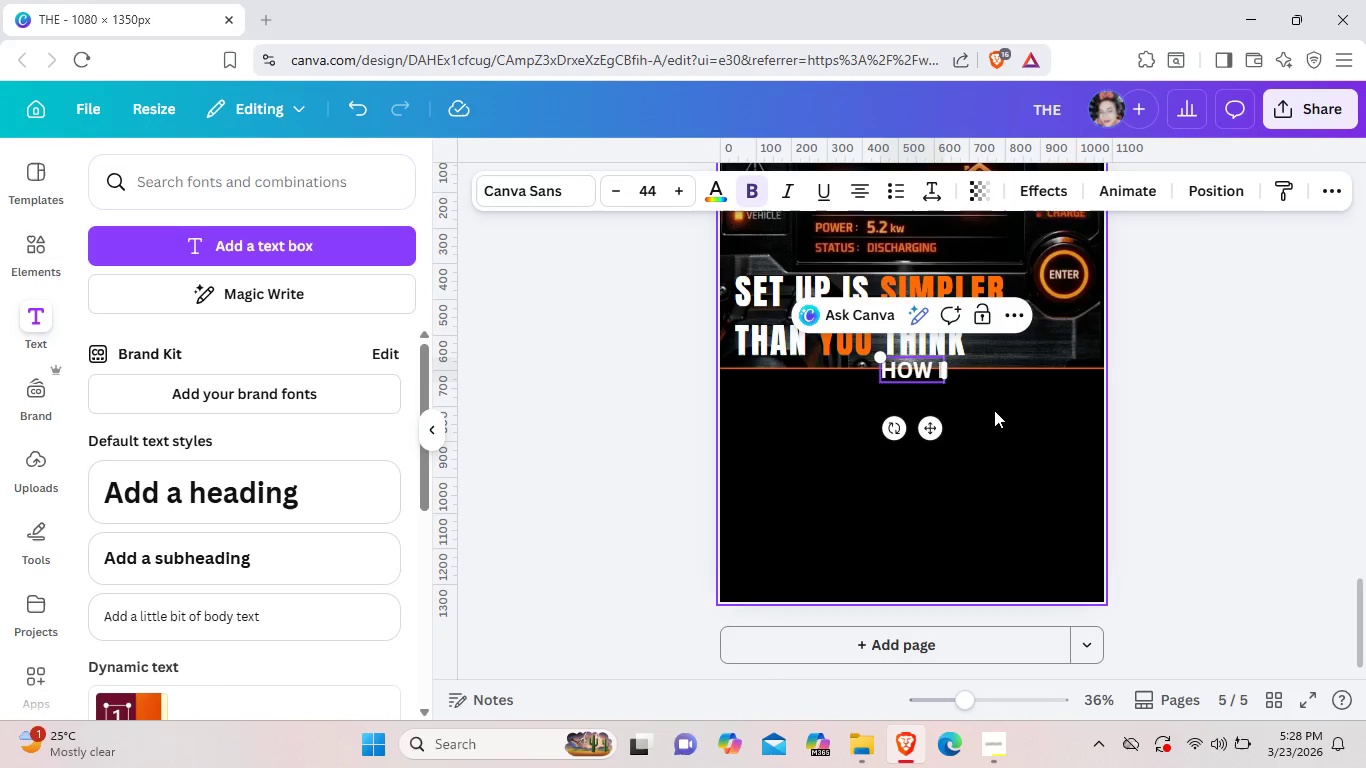 
key(I)
 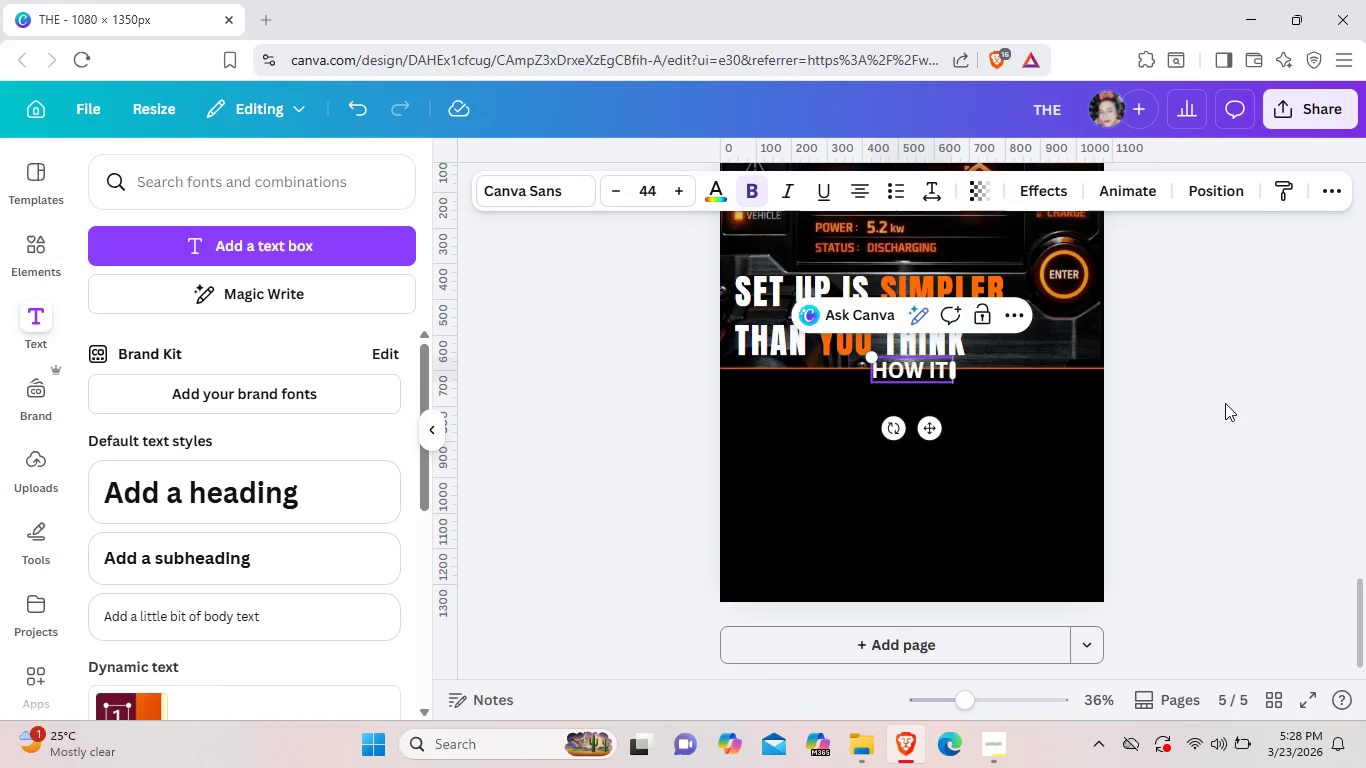 
type(T WORKS:)
 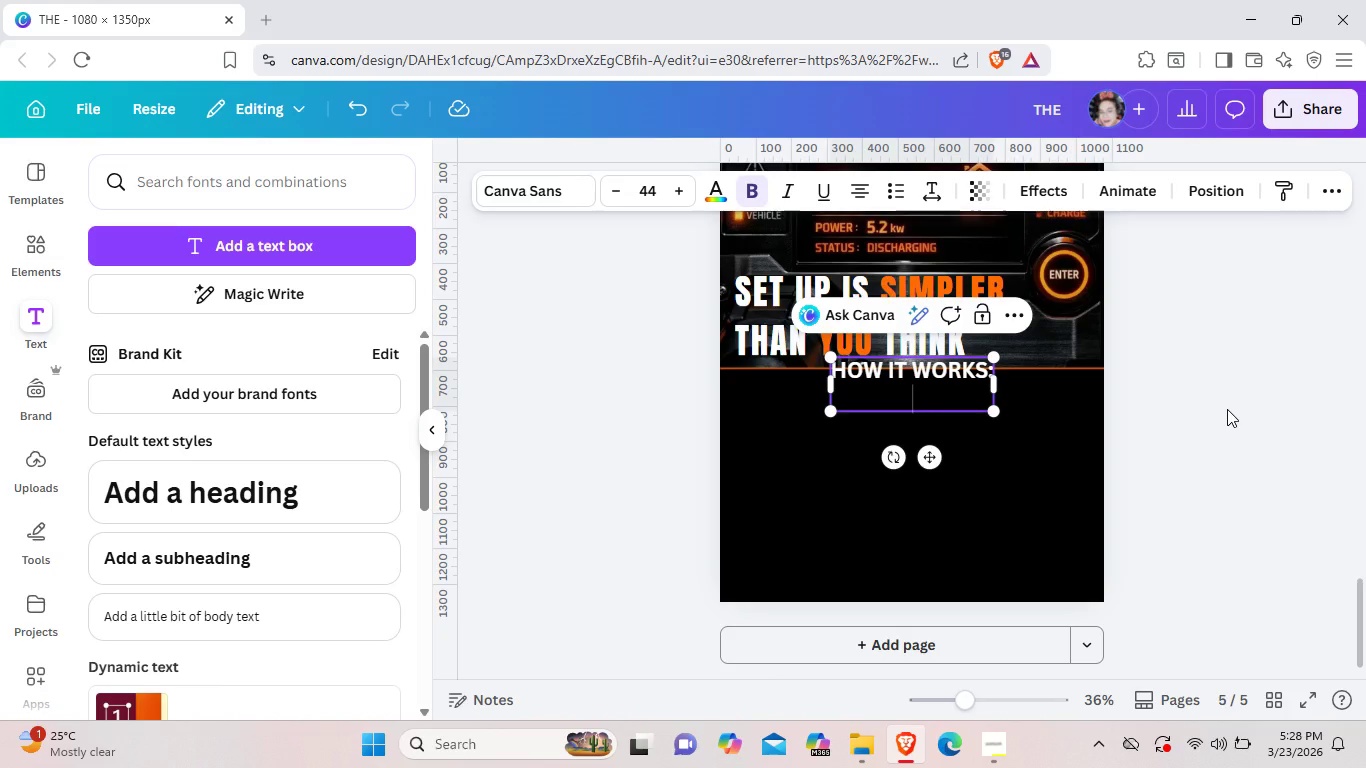 
 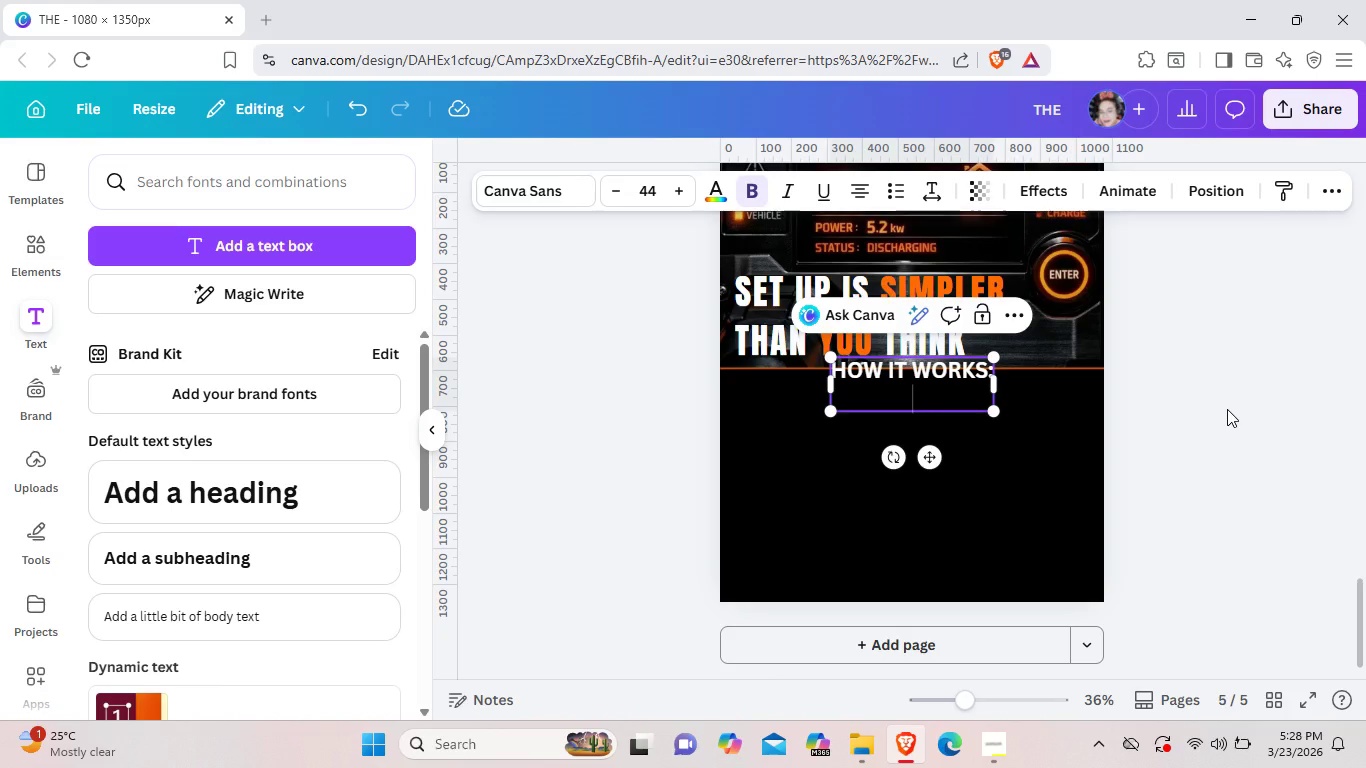 
key(Enter)
 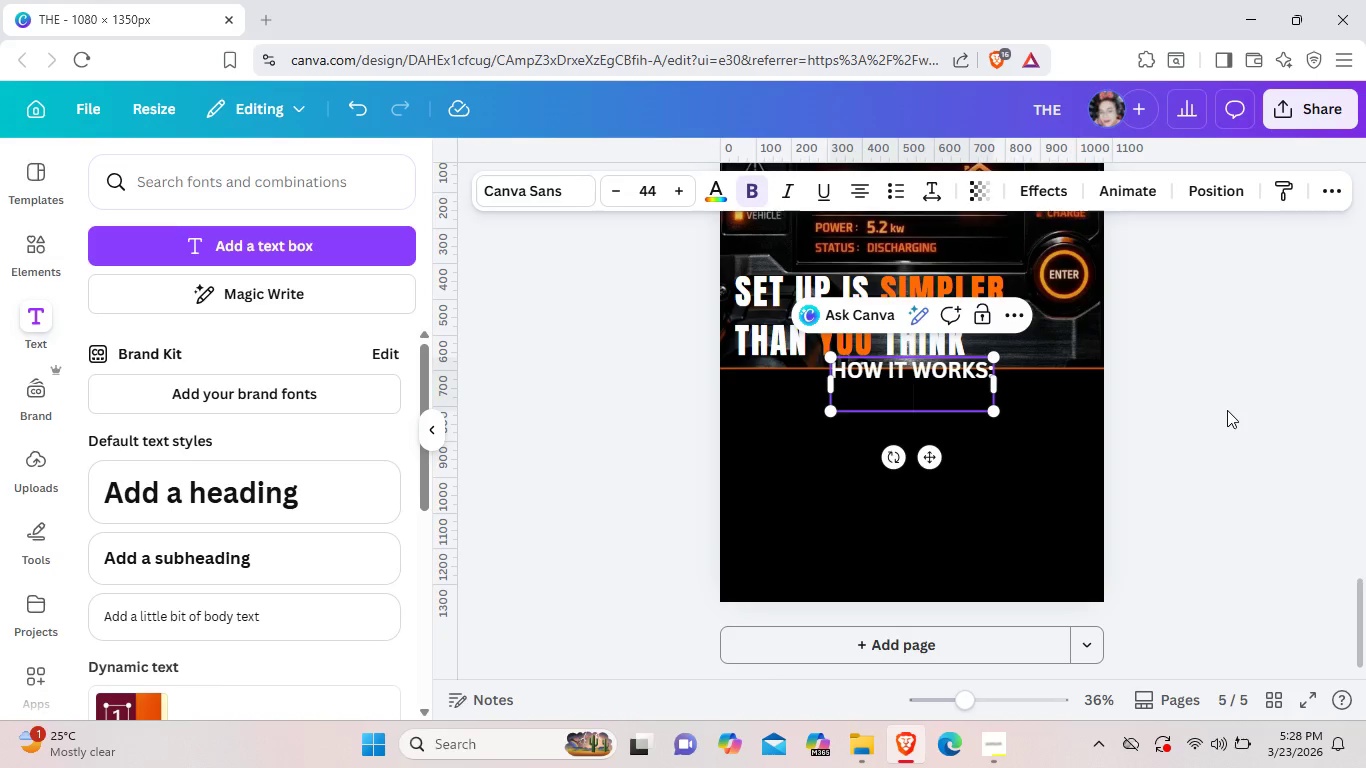 
type(PLUH)
key(Backspace)
type(G IN.)
 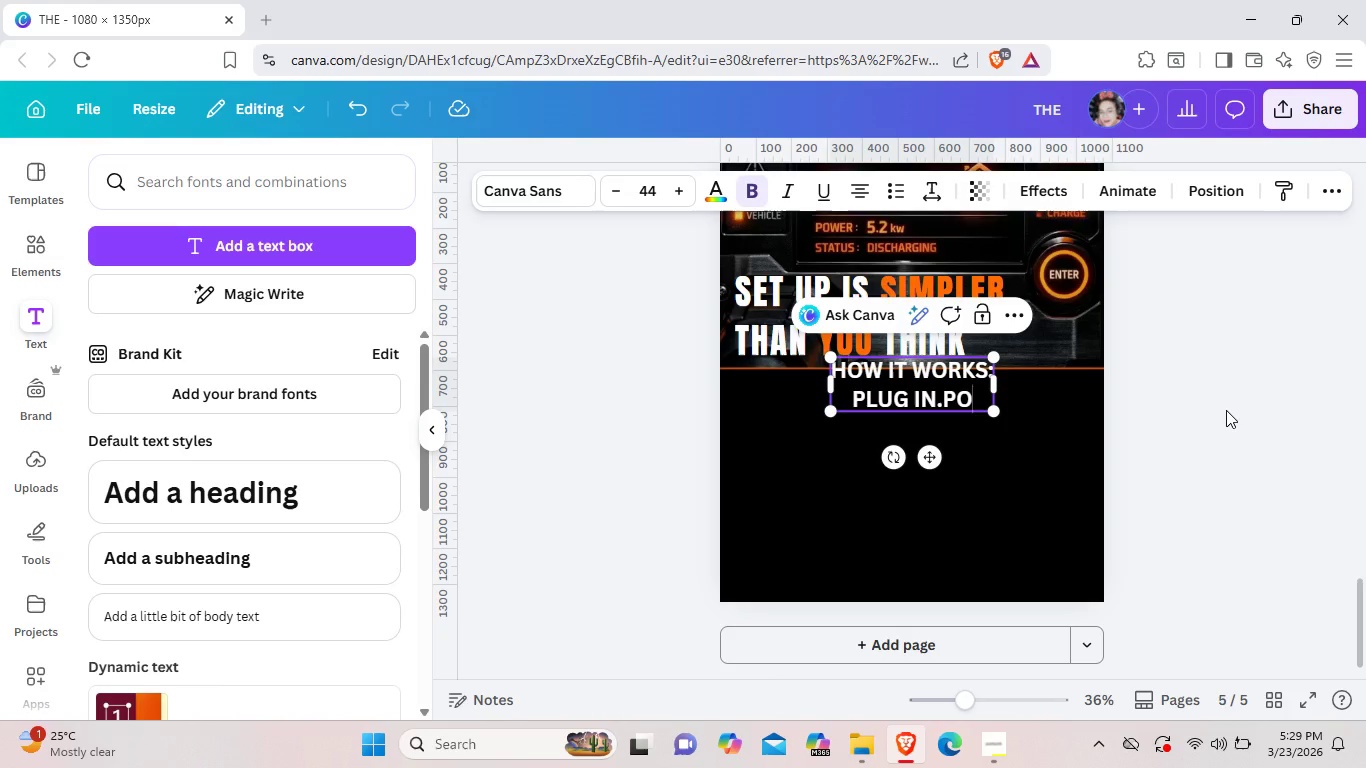 
key(Alt+AltRight)
 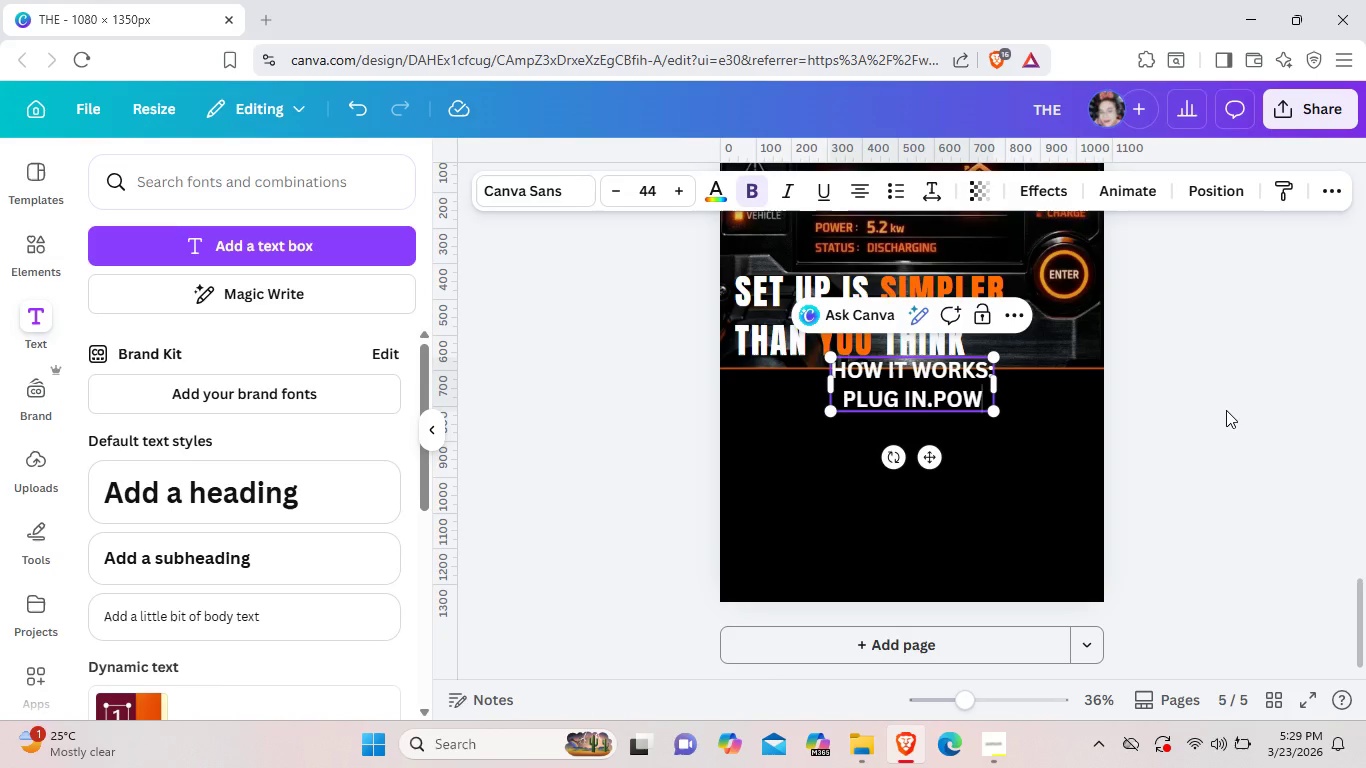 
type(POWER. STAY ON)
 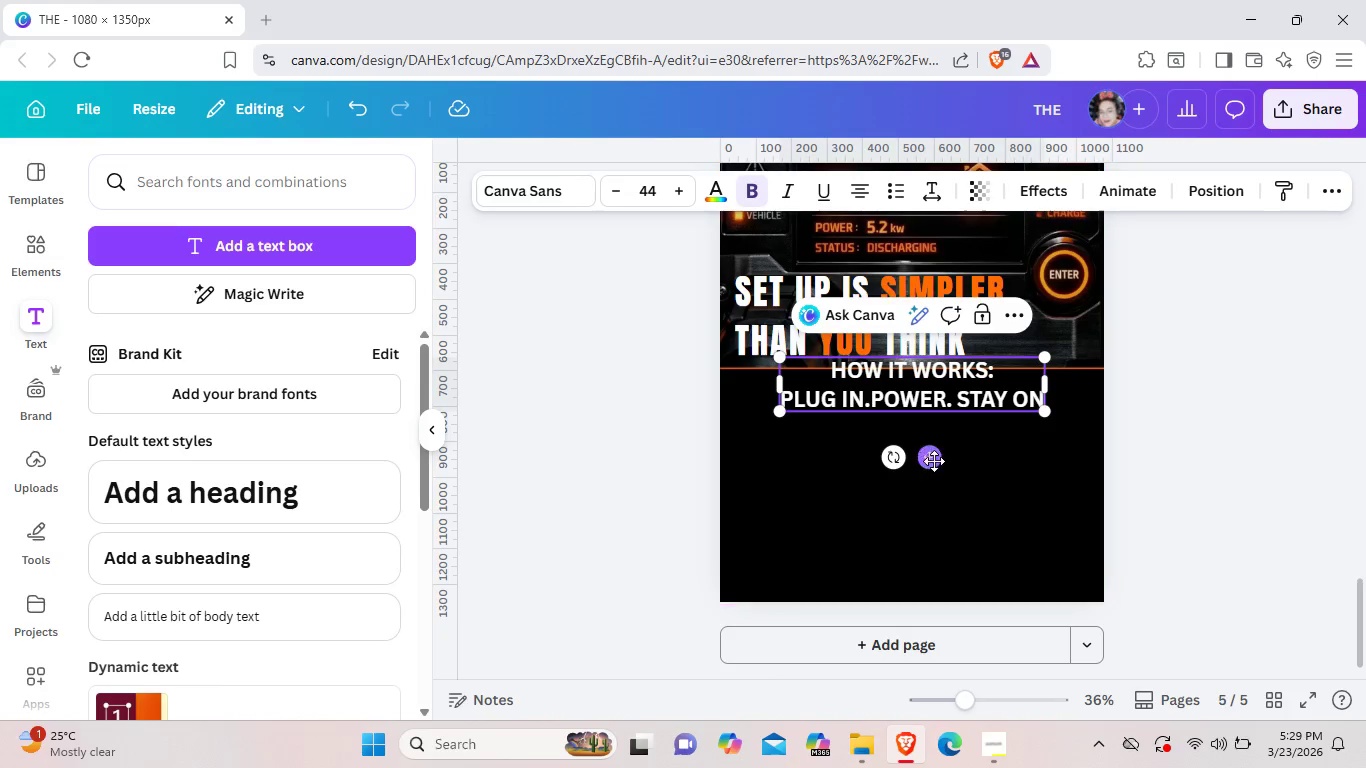 
left_click_drag(start_coordinate=[934, 461], to_coordinate=[896, 490])
 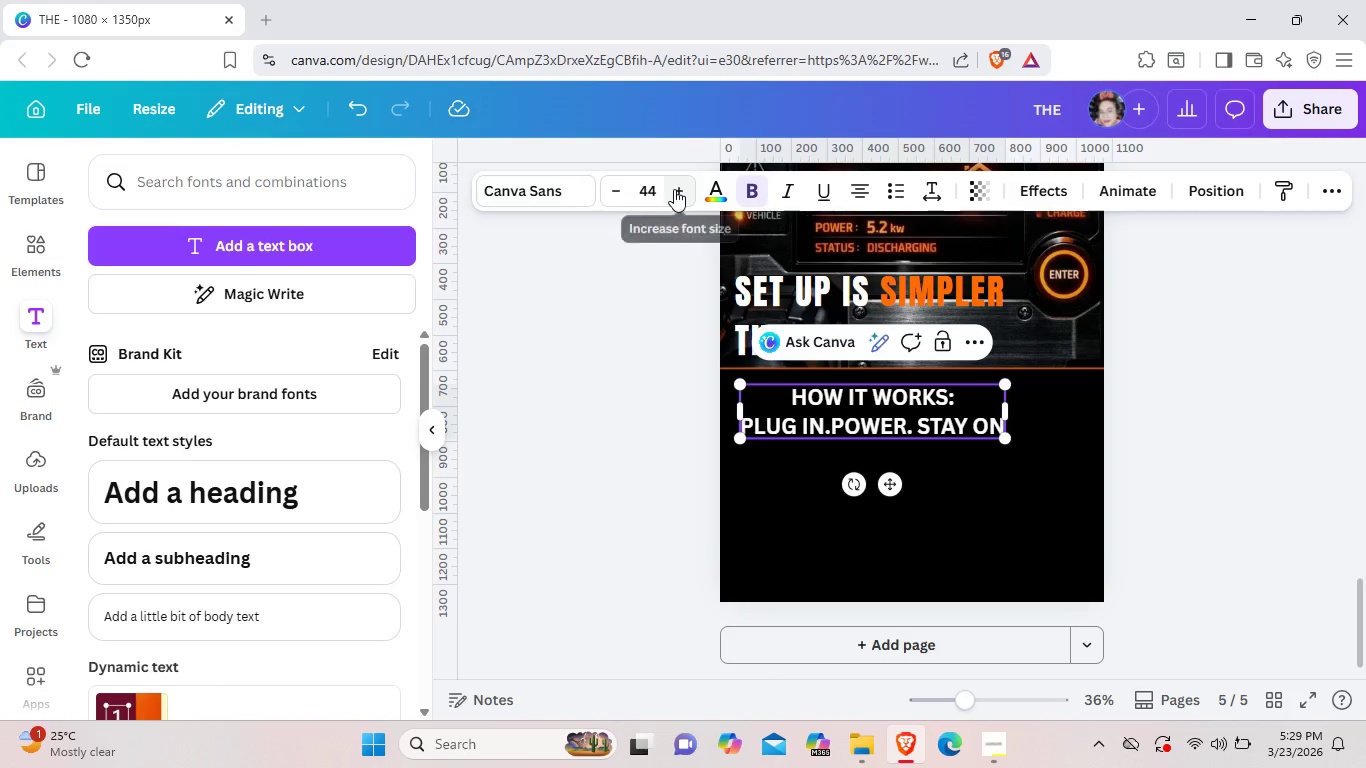 
double_click([674, 189])
 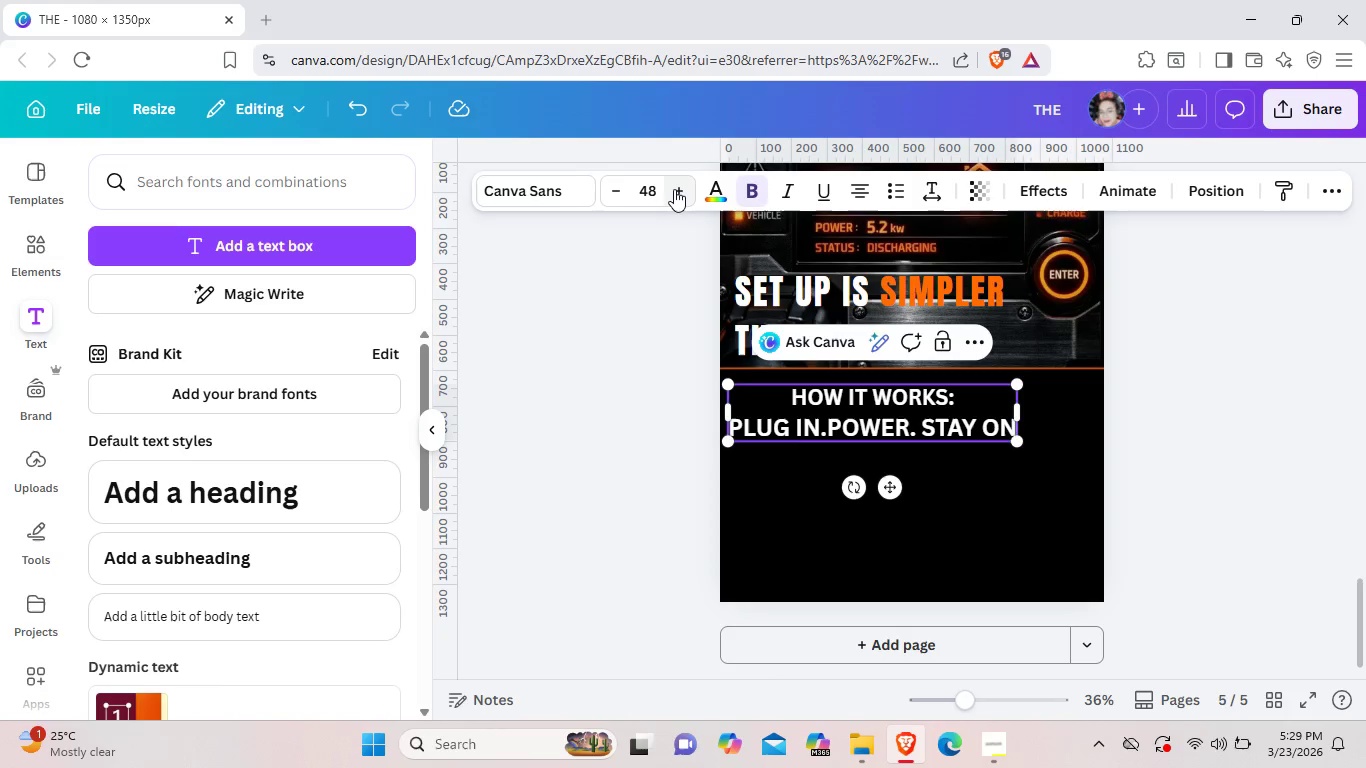 
triple_click([674, 189])
 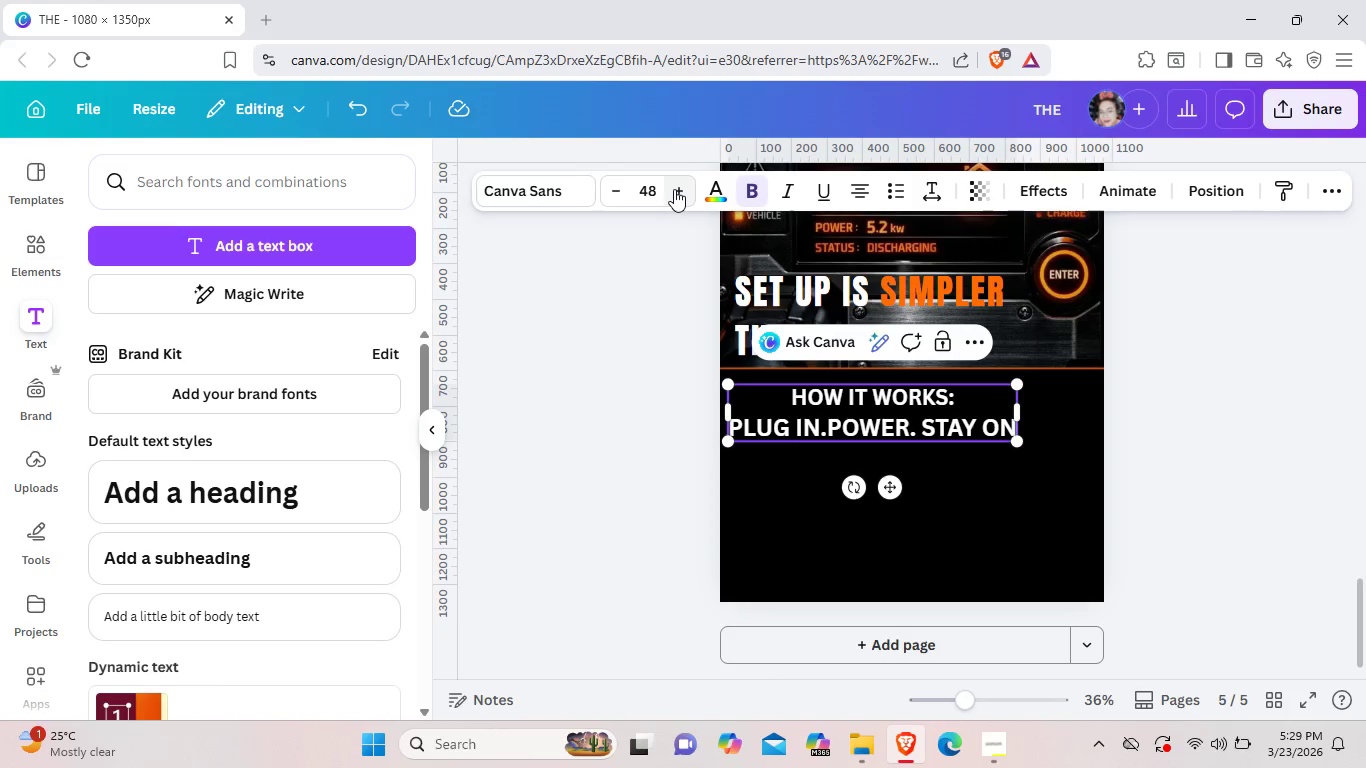 
triple_click([674, 189])
 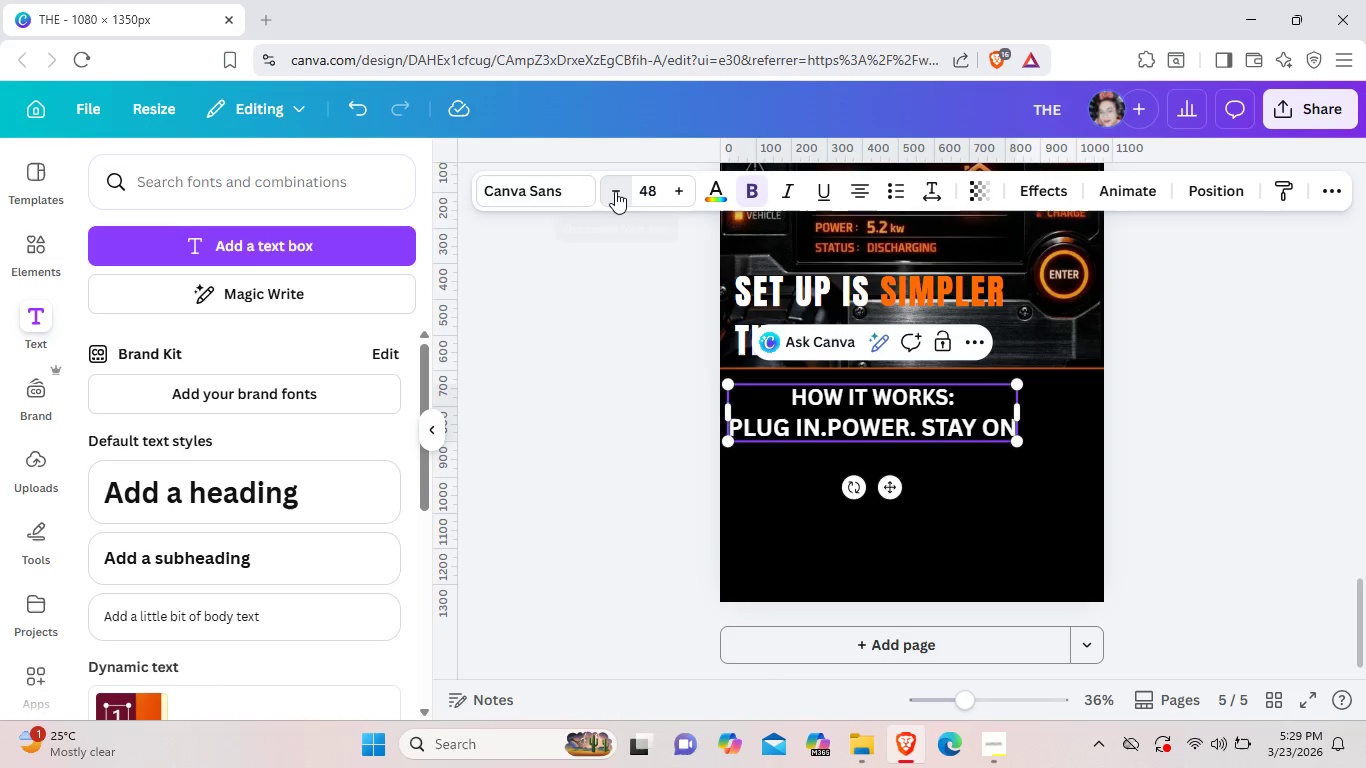 
double_click([615, 191])
 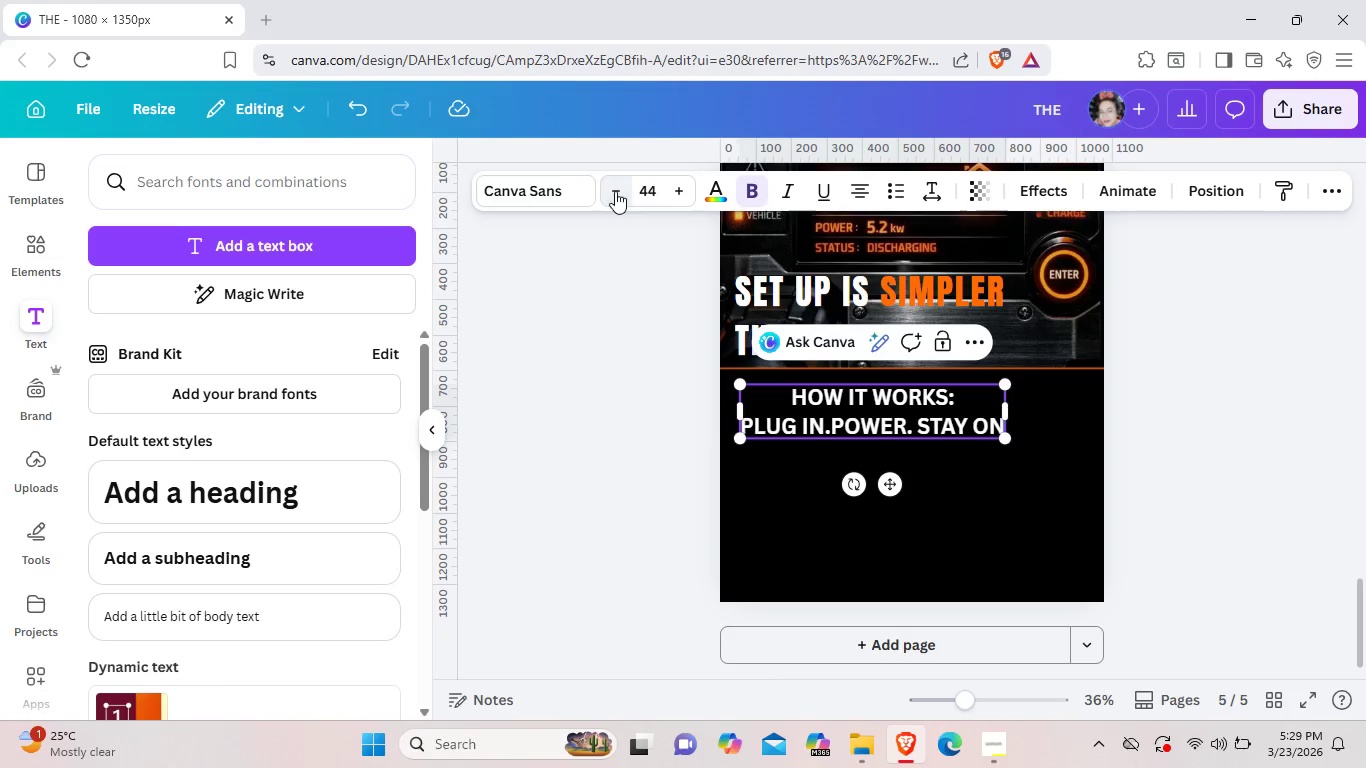 
triple_click([615, 191])
 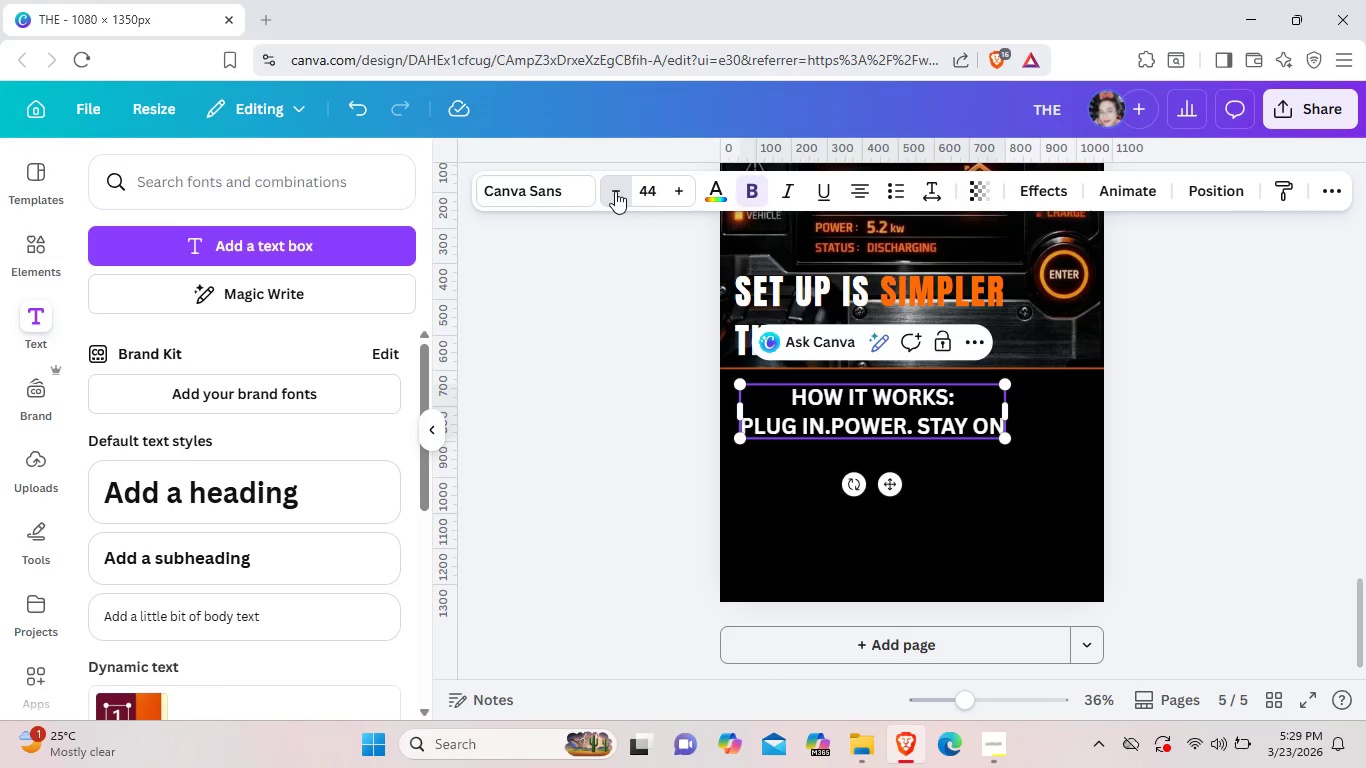 
triple_click([615, 191])
 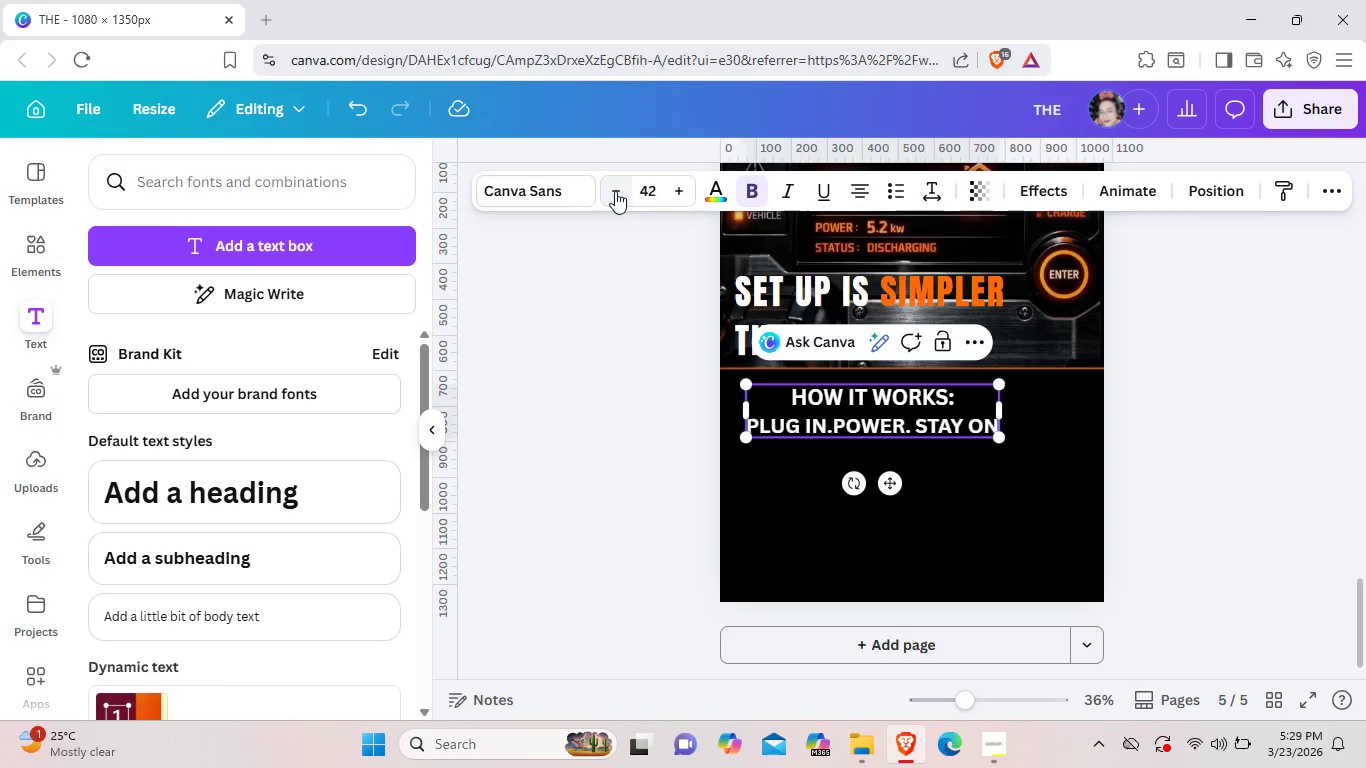 
triple_click([615, 191])
 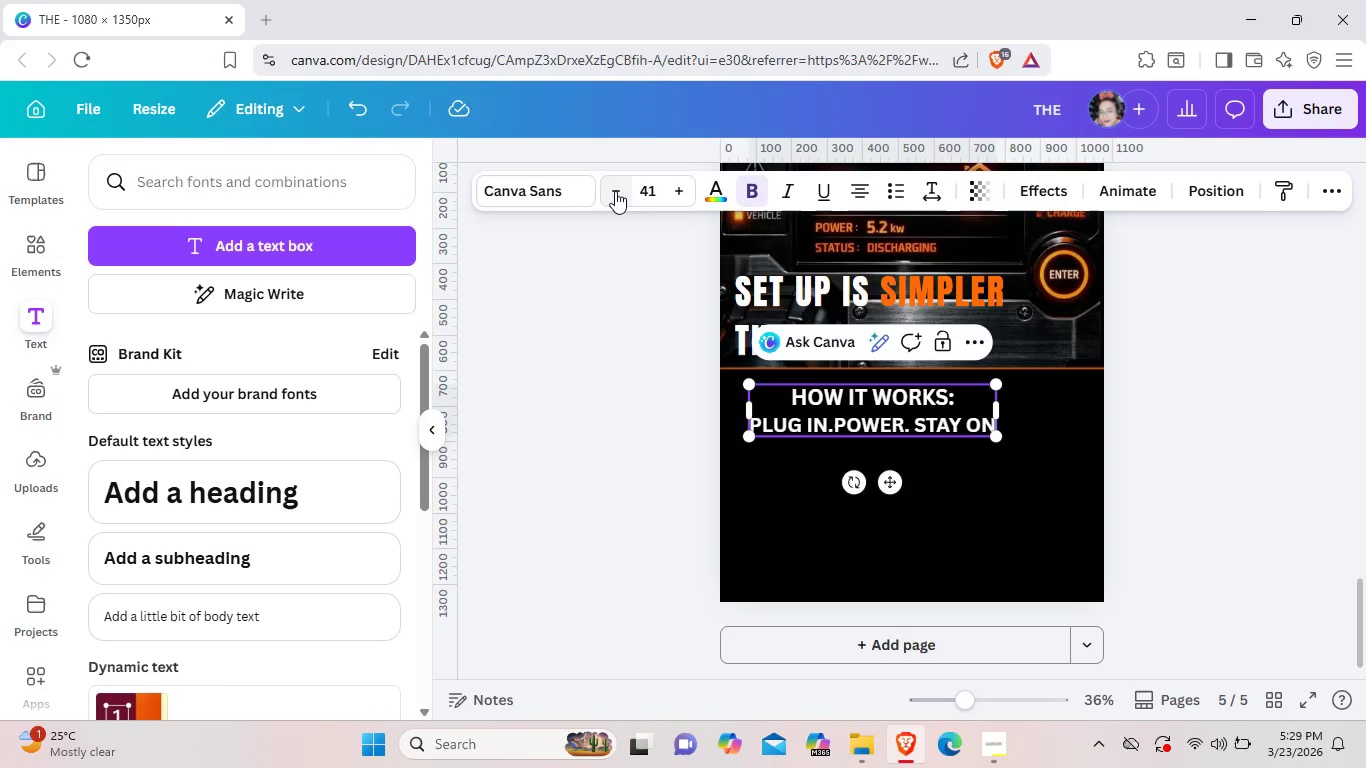 
triple_click([615, 191])
 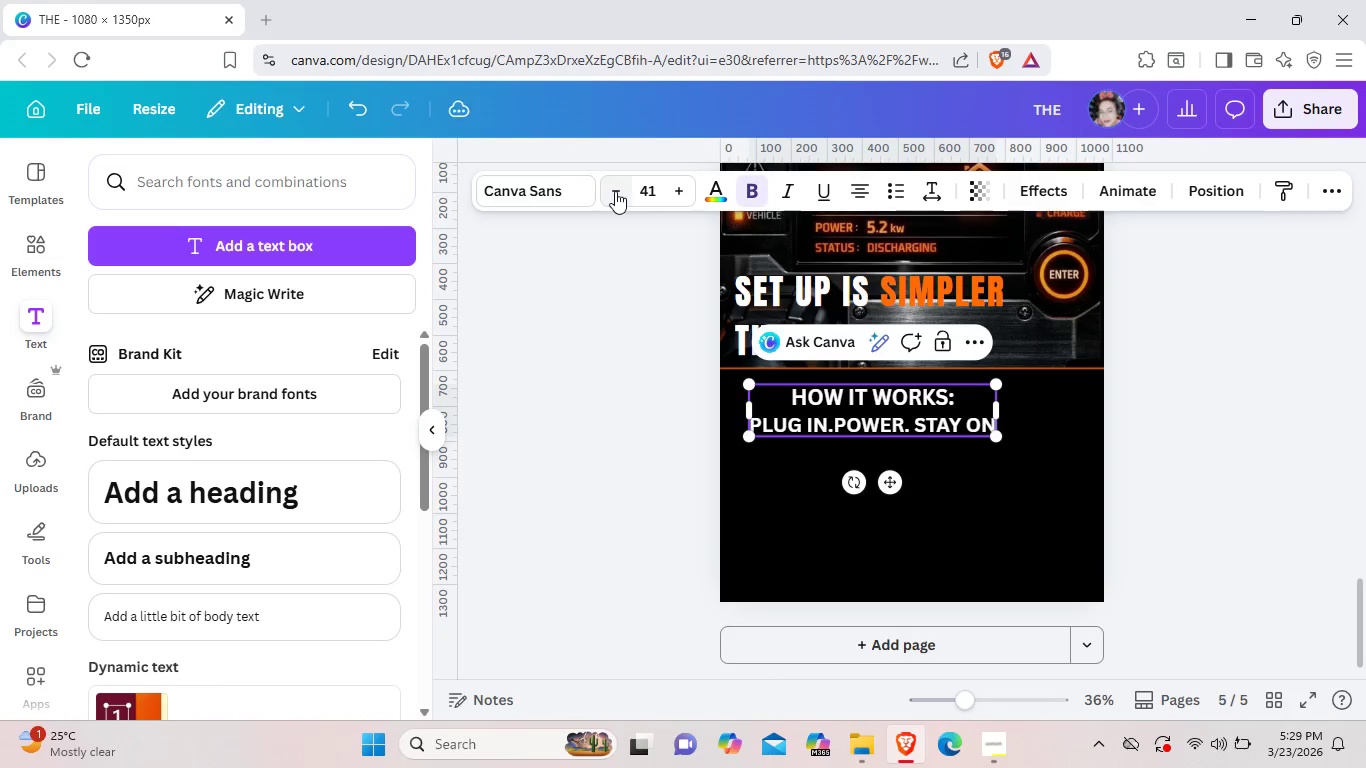 
triple_click([615, 191])
 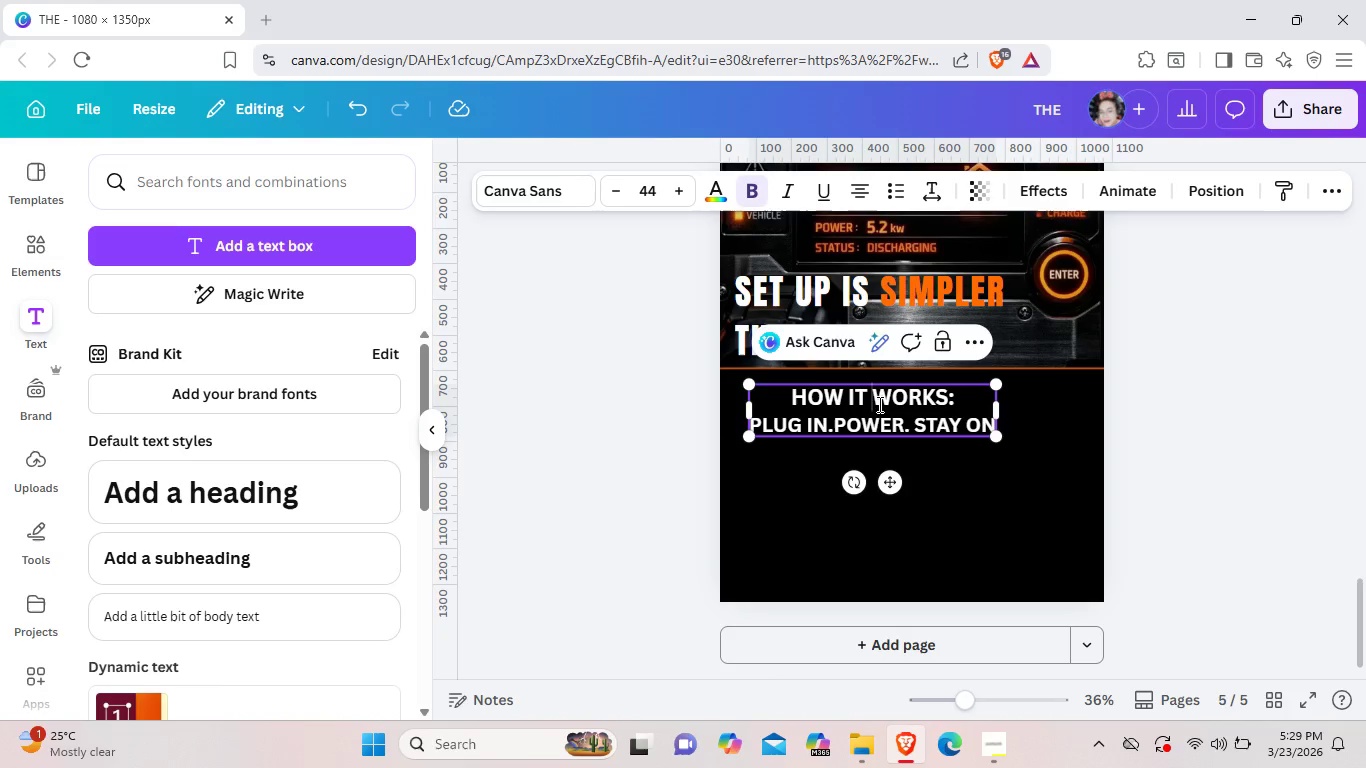 
left_click([878, 404])
 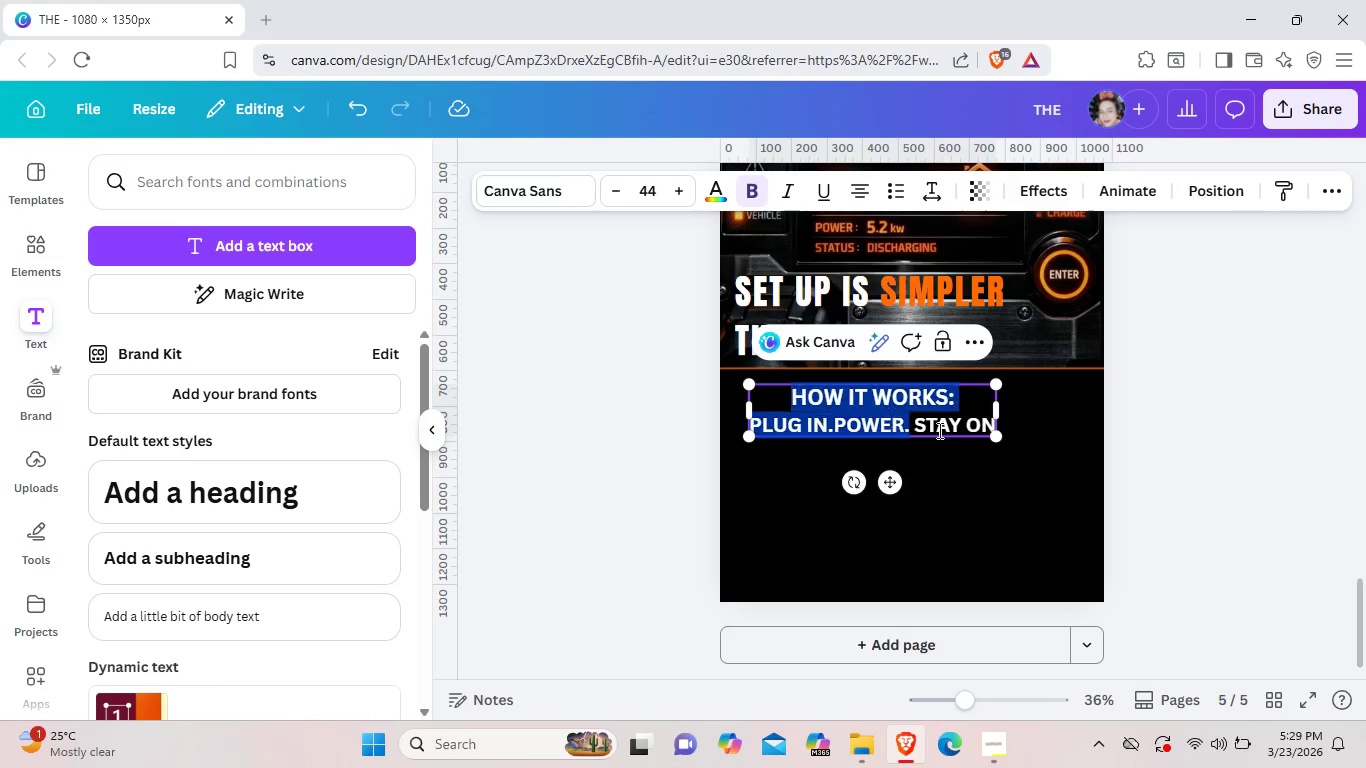 
left_click_drag(start_coordinate=[796, 390], to_coordinate=[988, 441])
 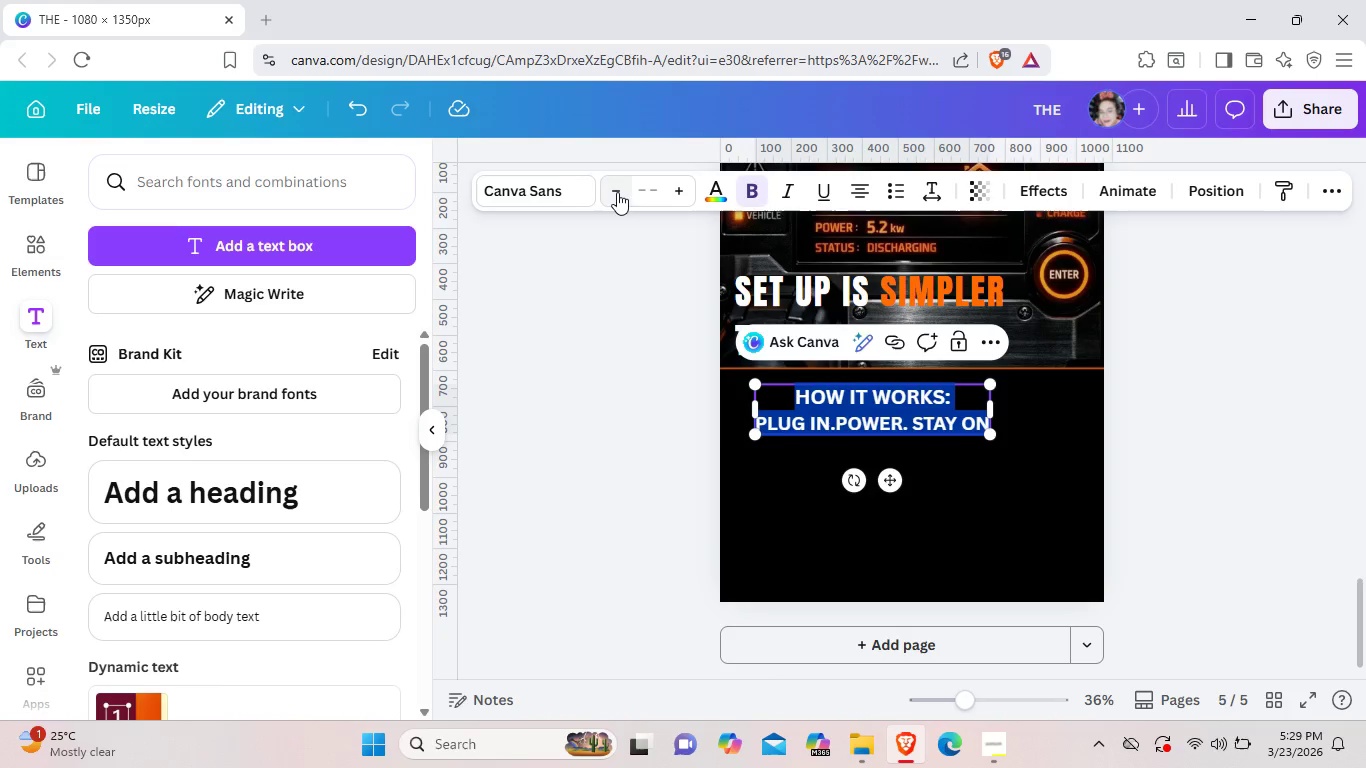 
double_click([617, 192])
 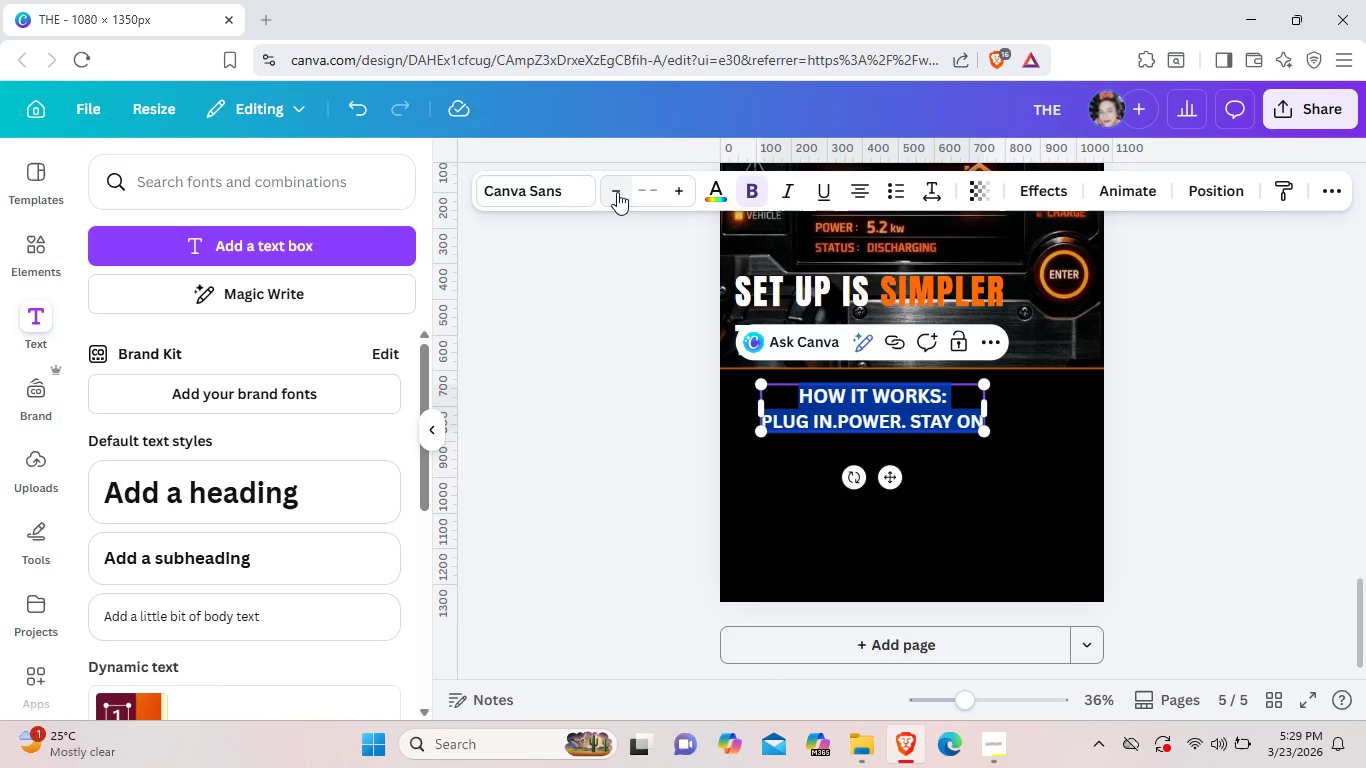 
triple_click([617, 192])
 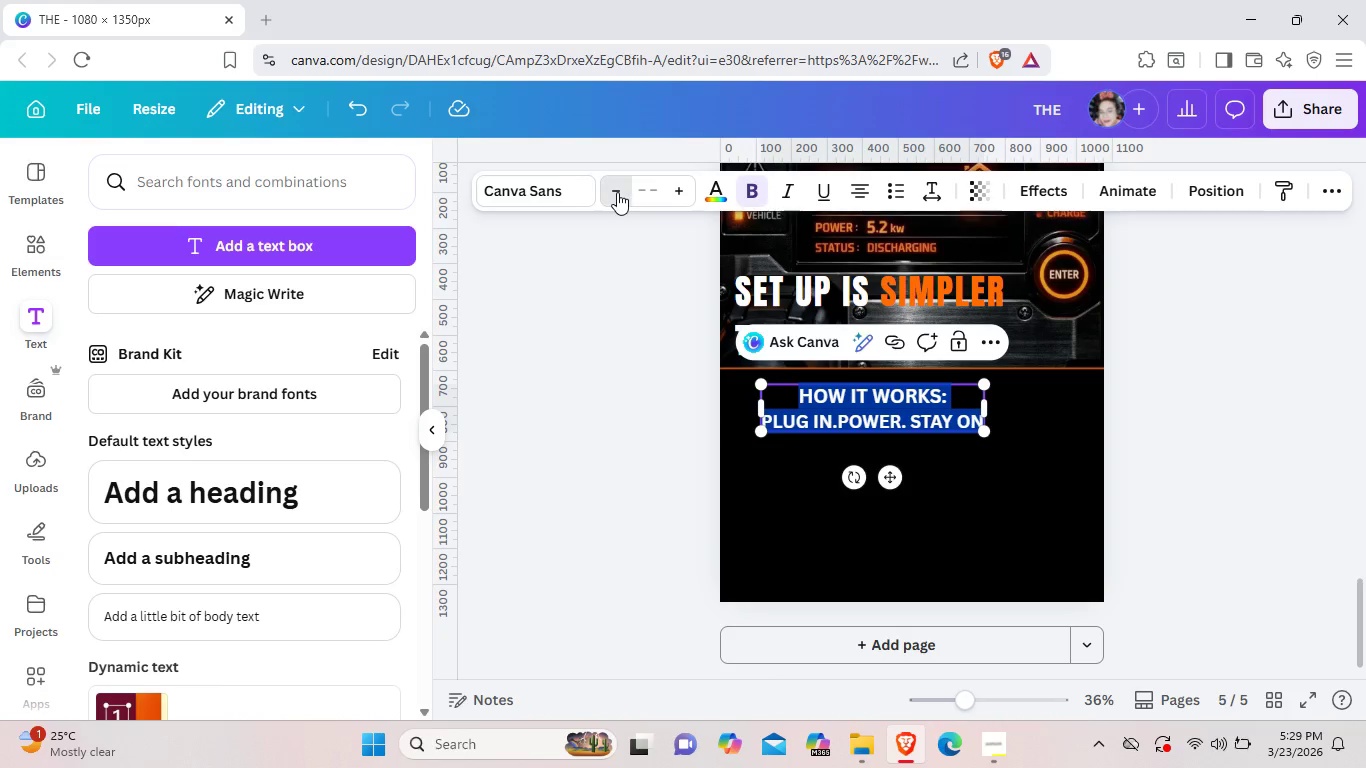 
triple_click([617, 192])
 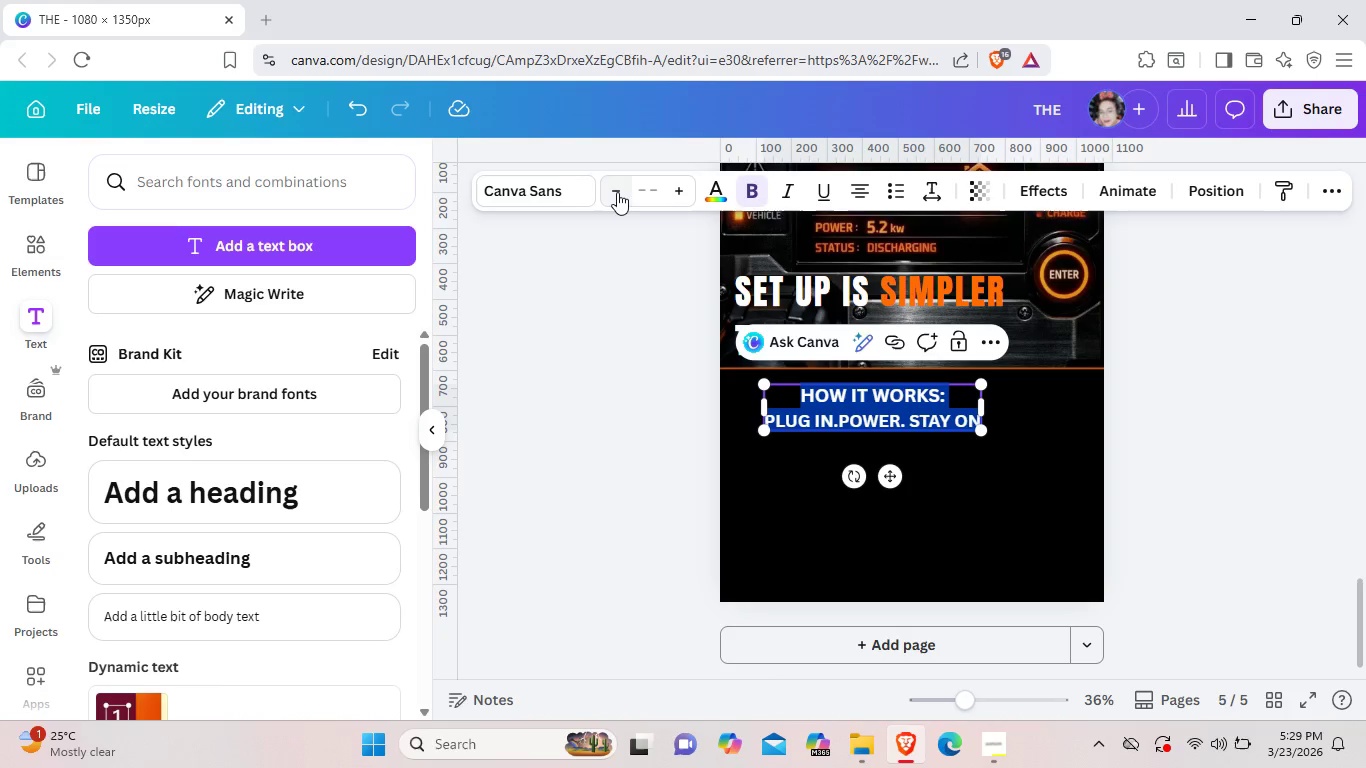 
triple_click([617, 192])
 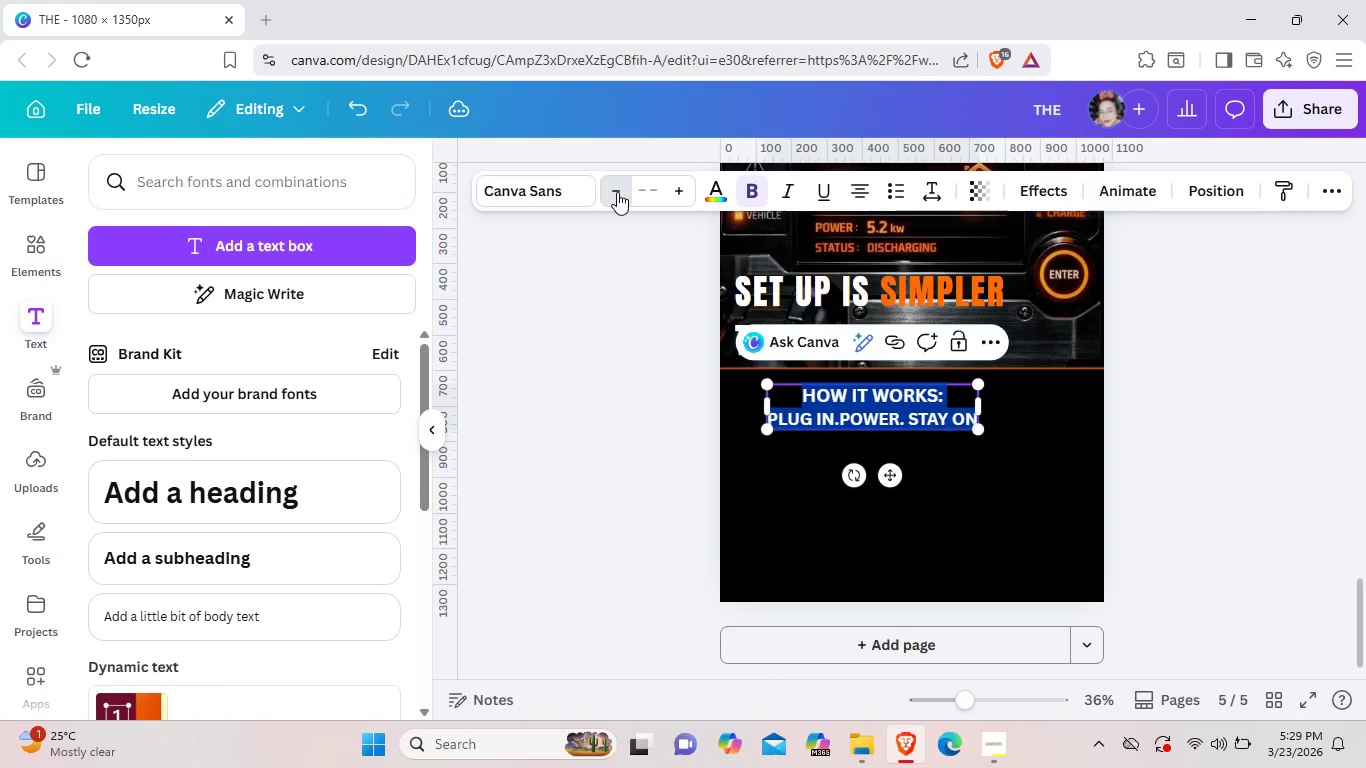 
triple_click([617, 192])
 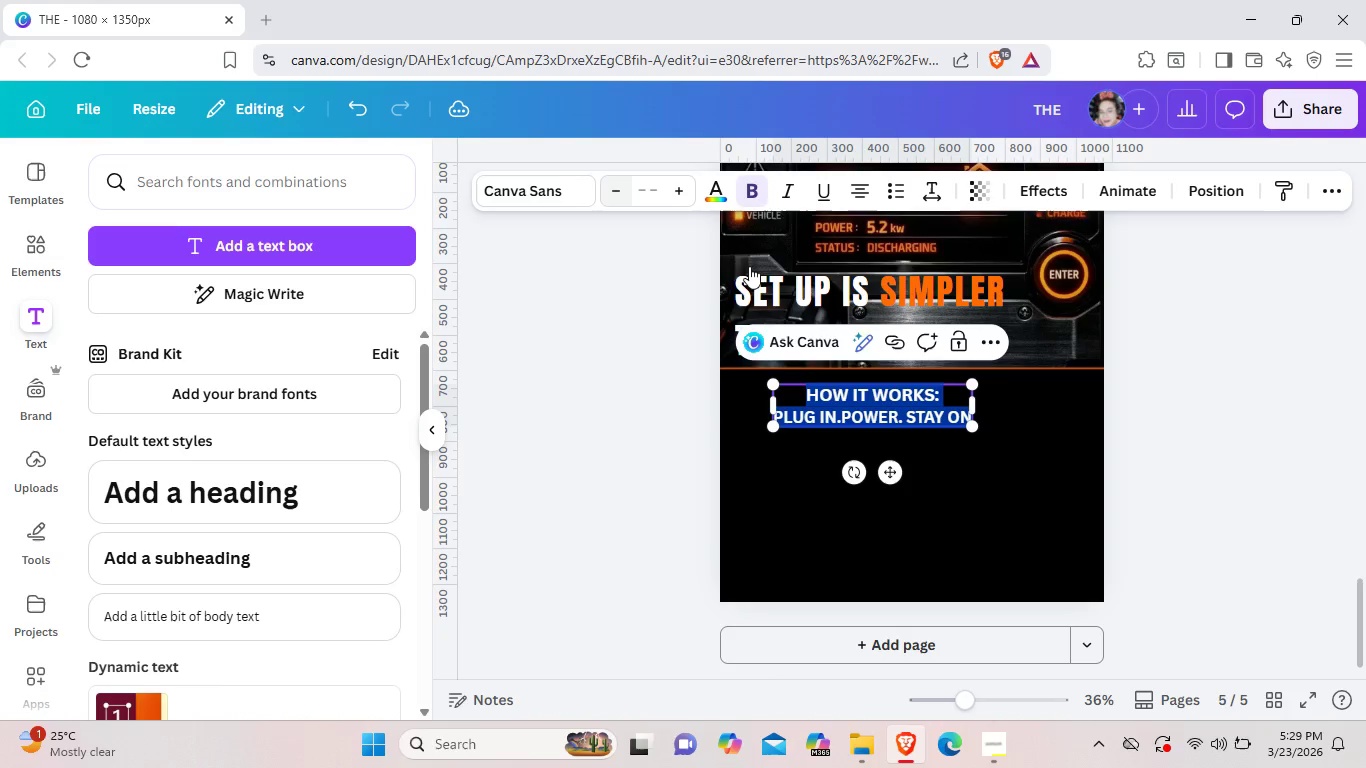 
triple_click([617, 192])
 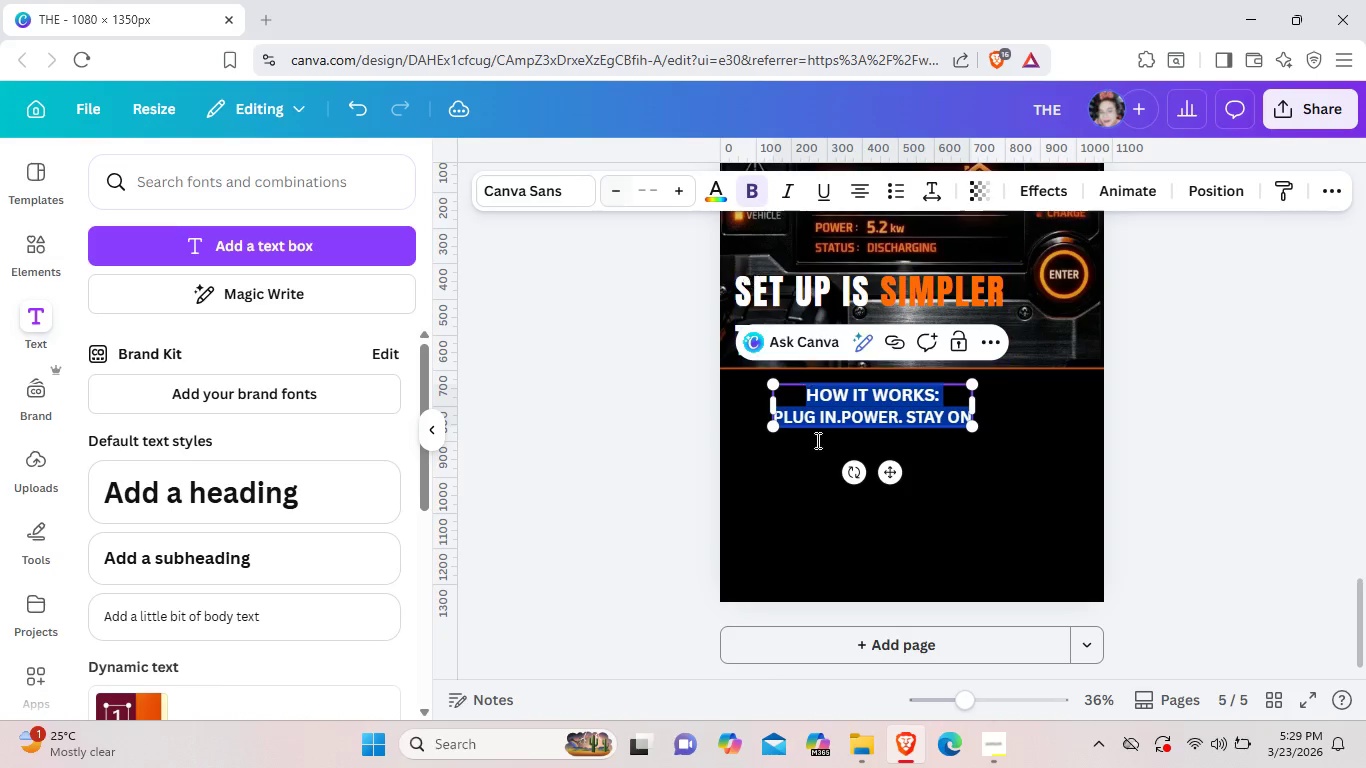 
triple_click([617, 192])
 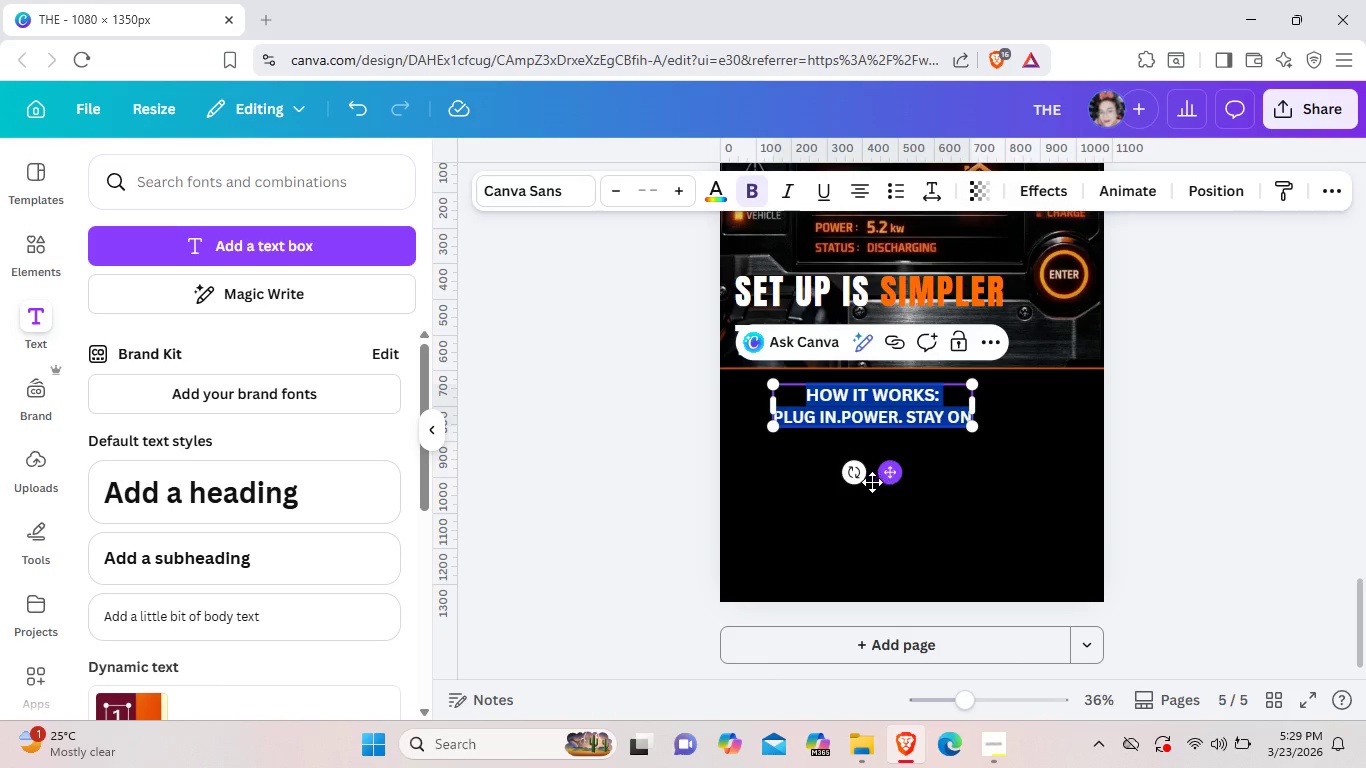 
left_click_drag(start_coordinate=[887, 478], to_coordinate=[856, 487])
 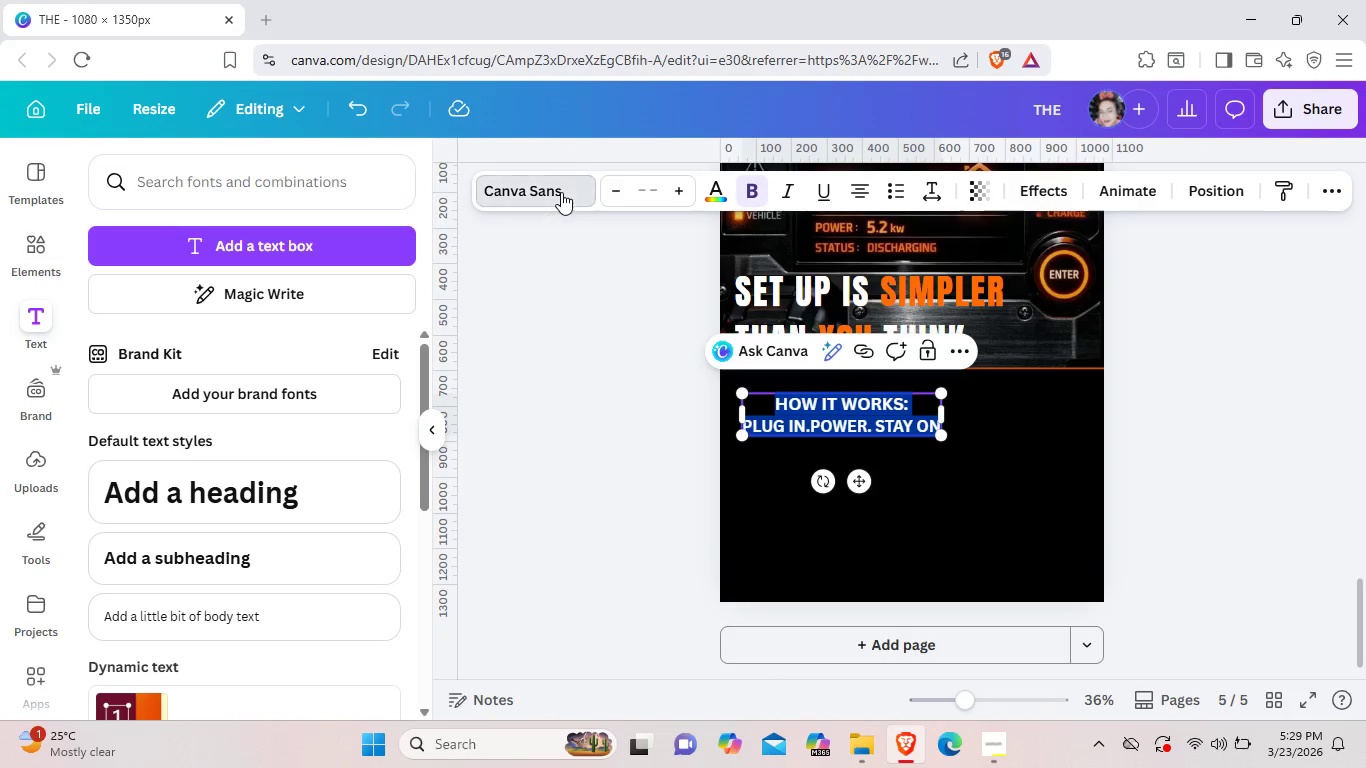 
left_click([561, 192])
 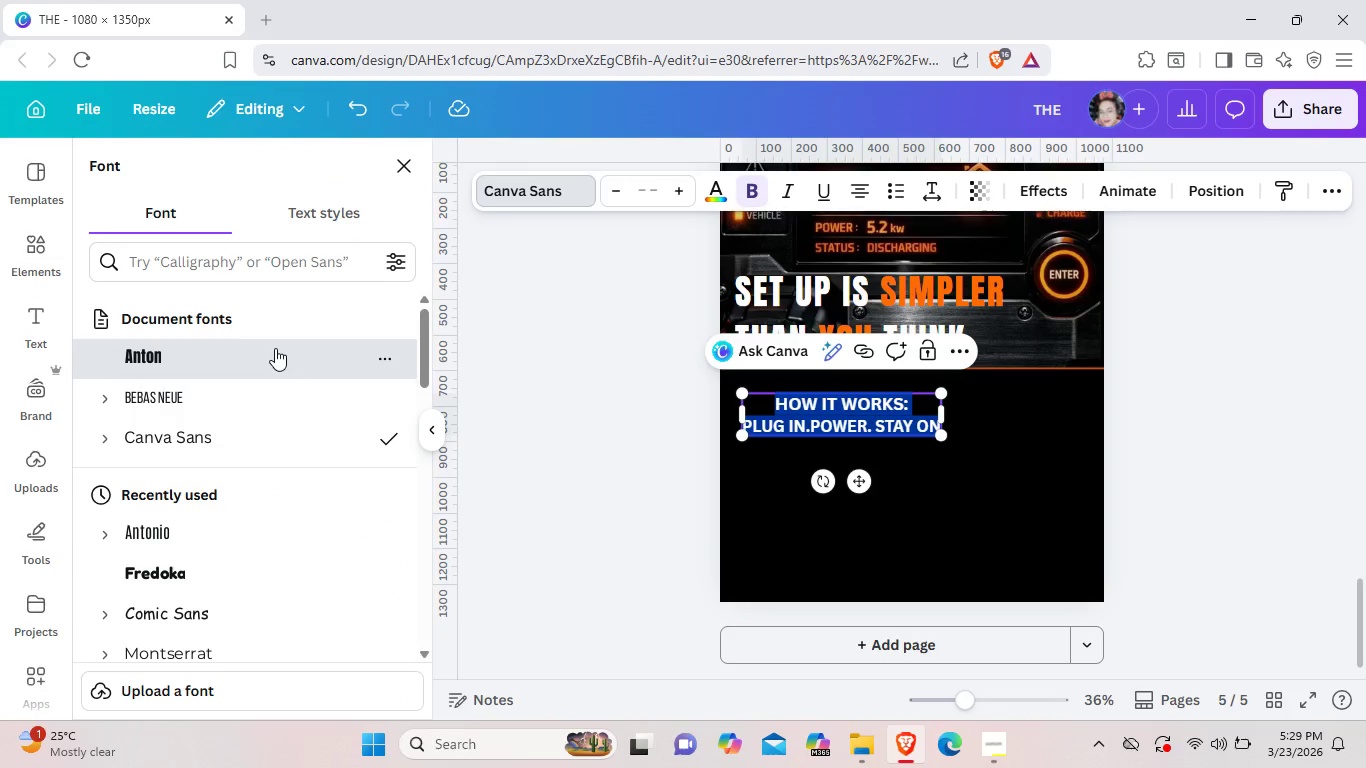 
left_click([275, 348])
 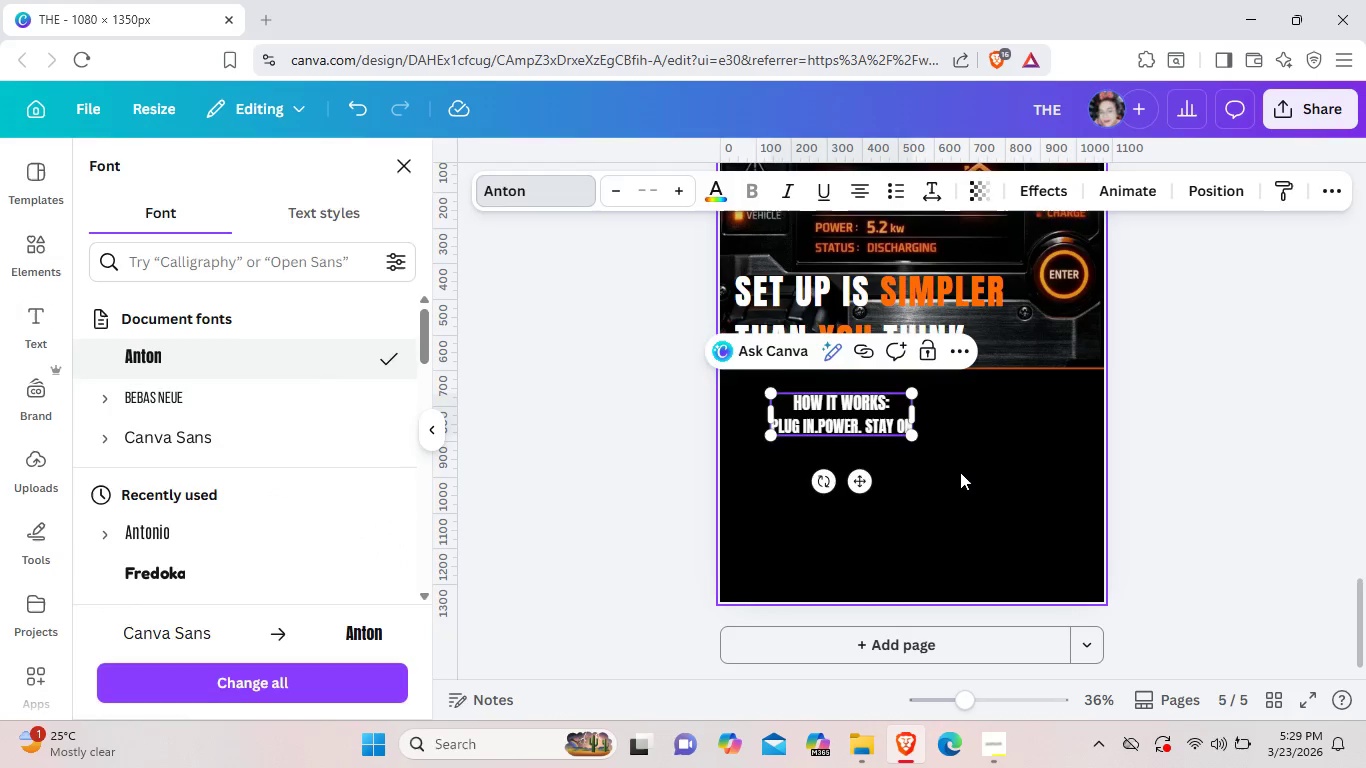 
left_click([960, 472])
 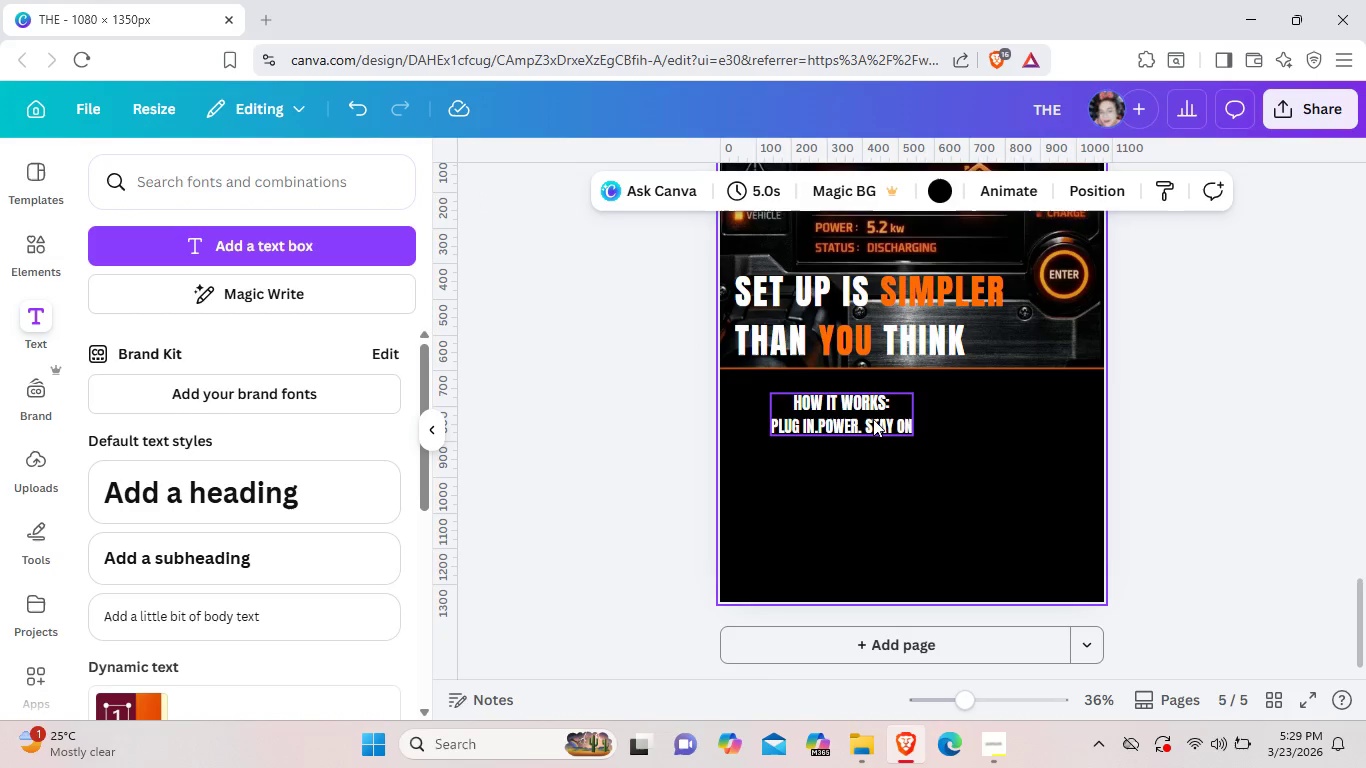 
left_click_drag(start_coordinate=[879, 420], to_coordinate=[941, 417])
 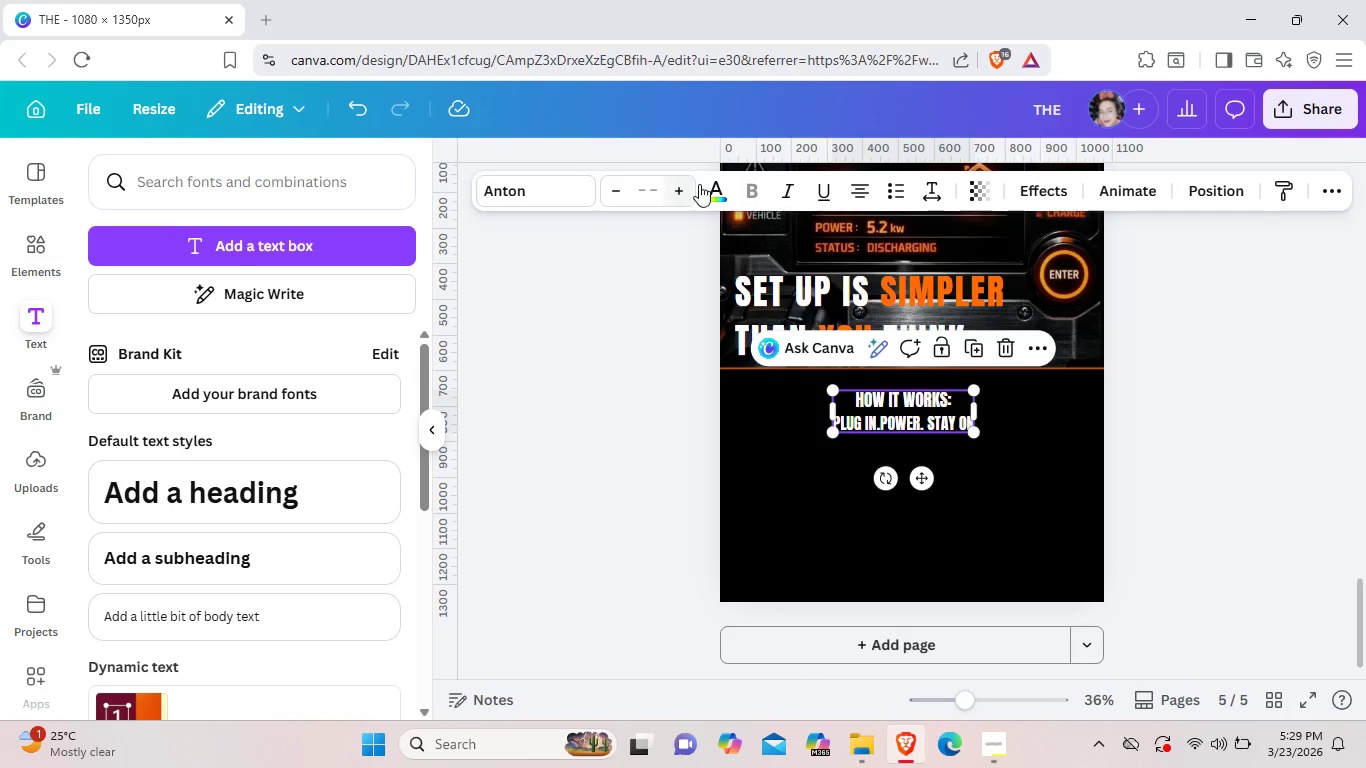 
mouse_move([678, 188])
 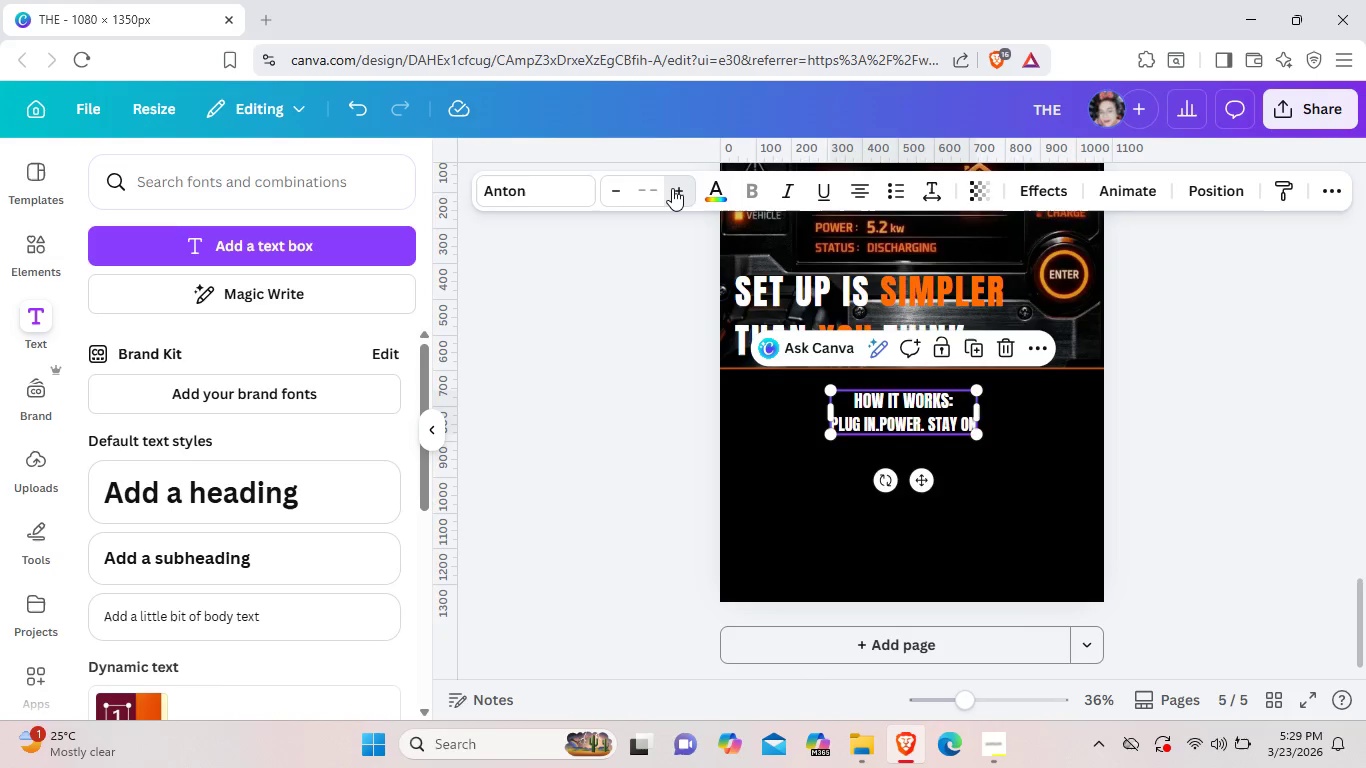 
left_click([672, 188])
 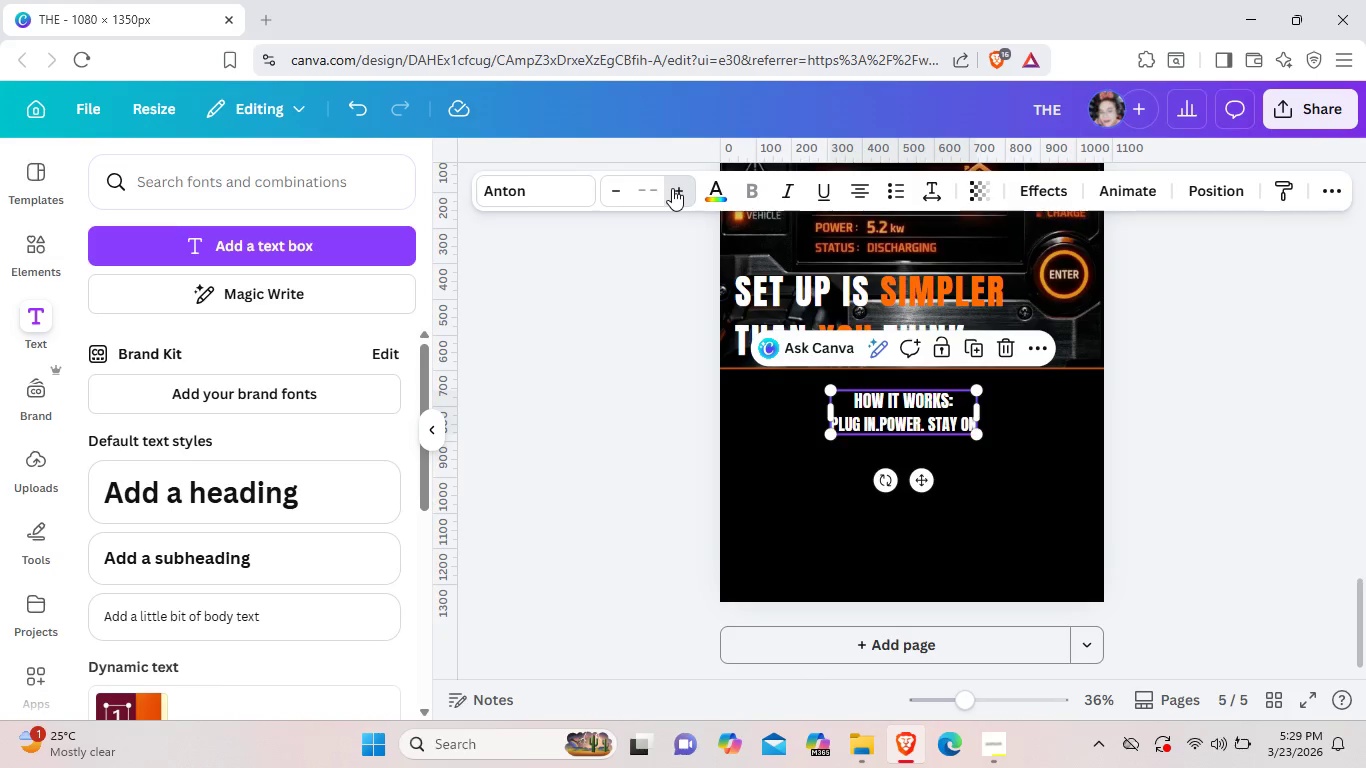 
left_click([672, 188])
 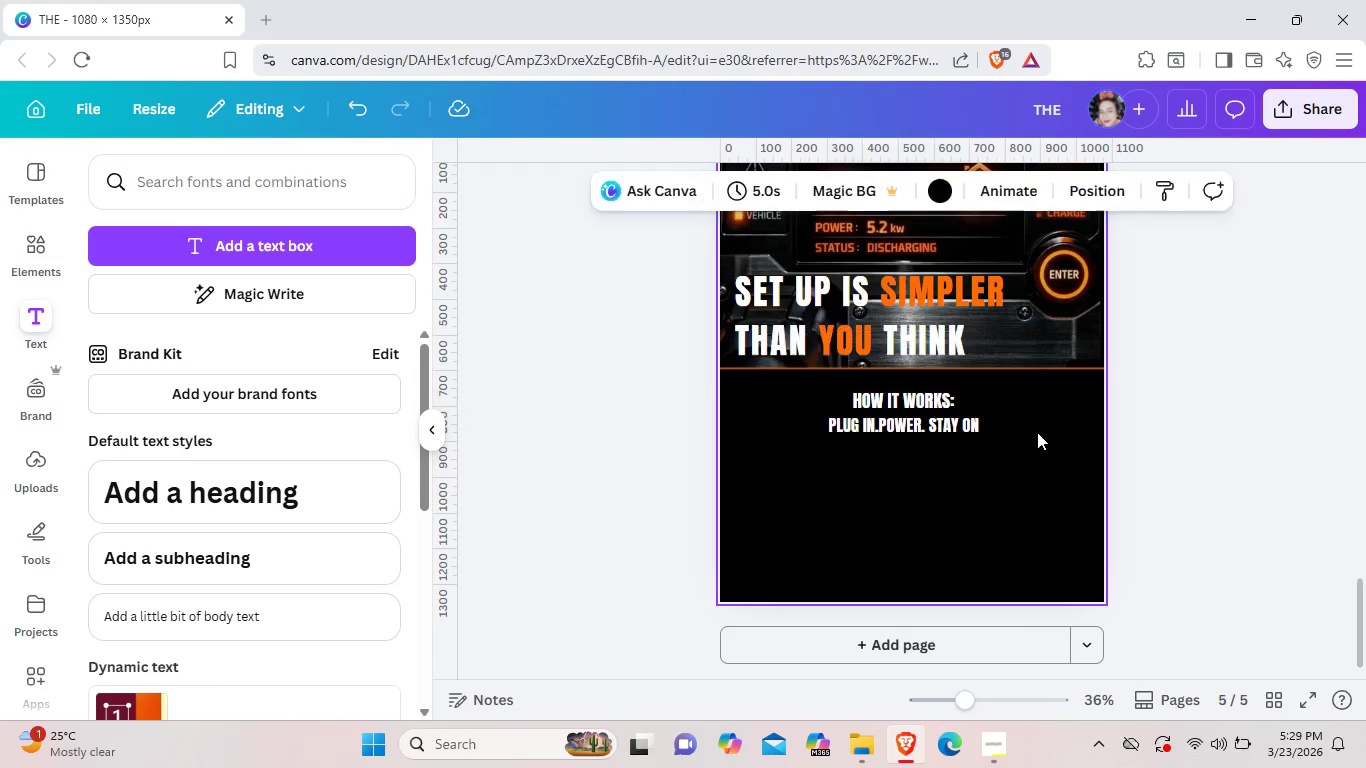 
left_click([1037, 432])
 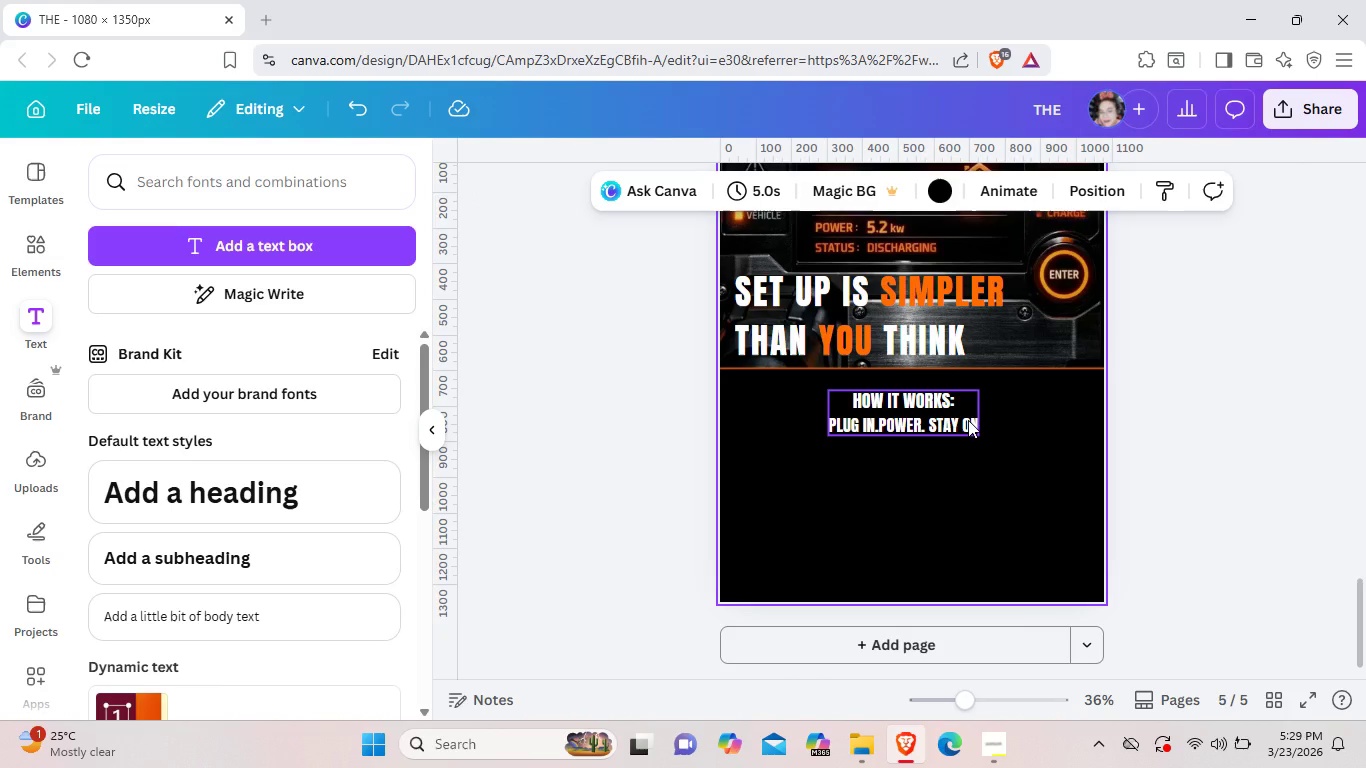 
left_click_drag(start_coordinate=[968, 420], to_coordinate=[884, 415])
 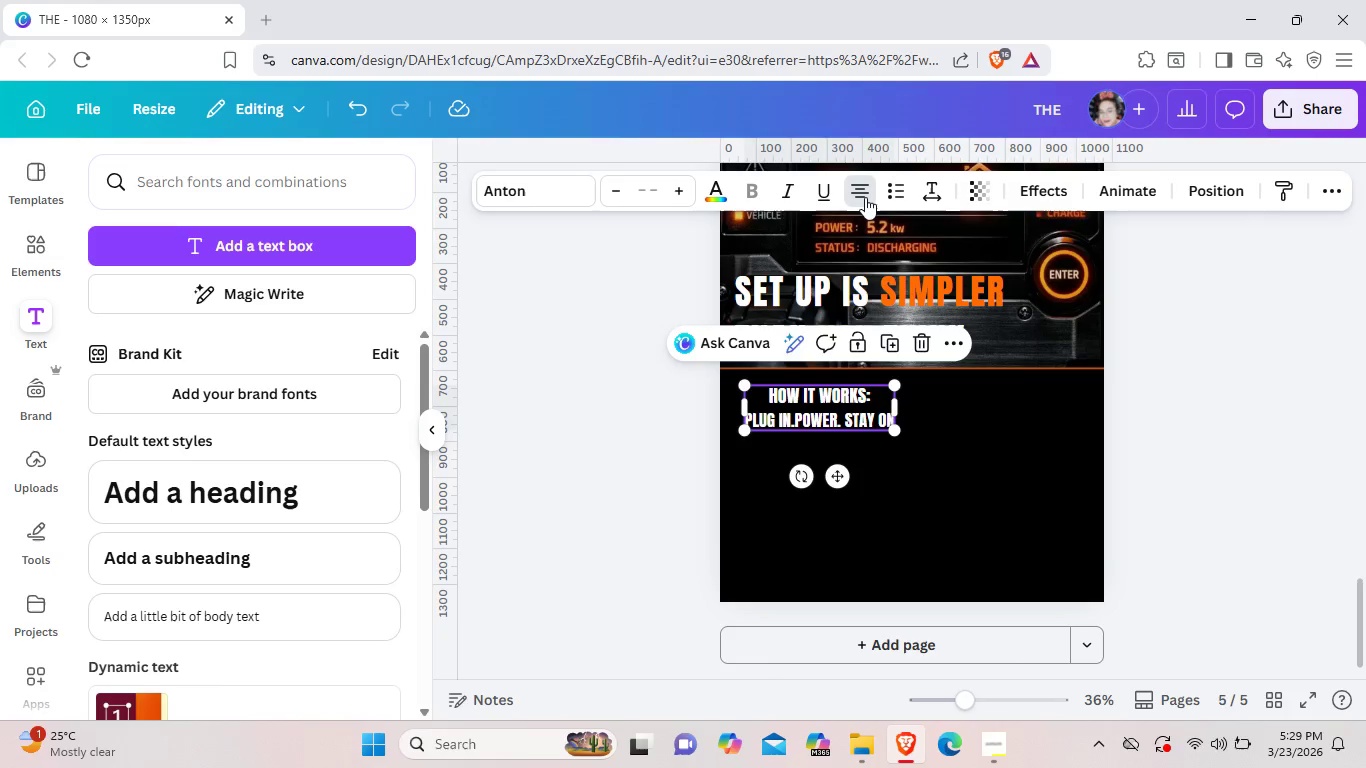 
left_click([865, 197])
 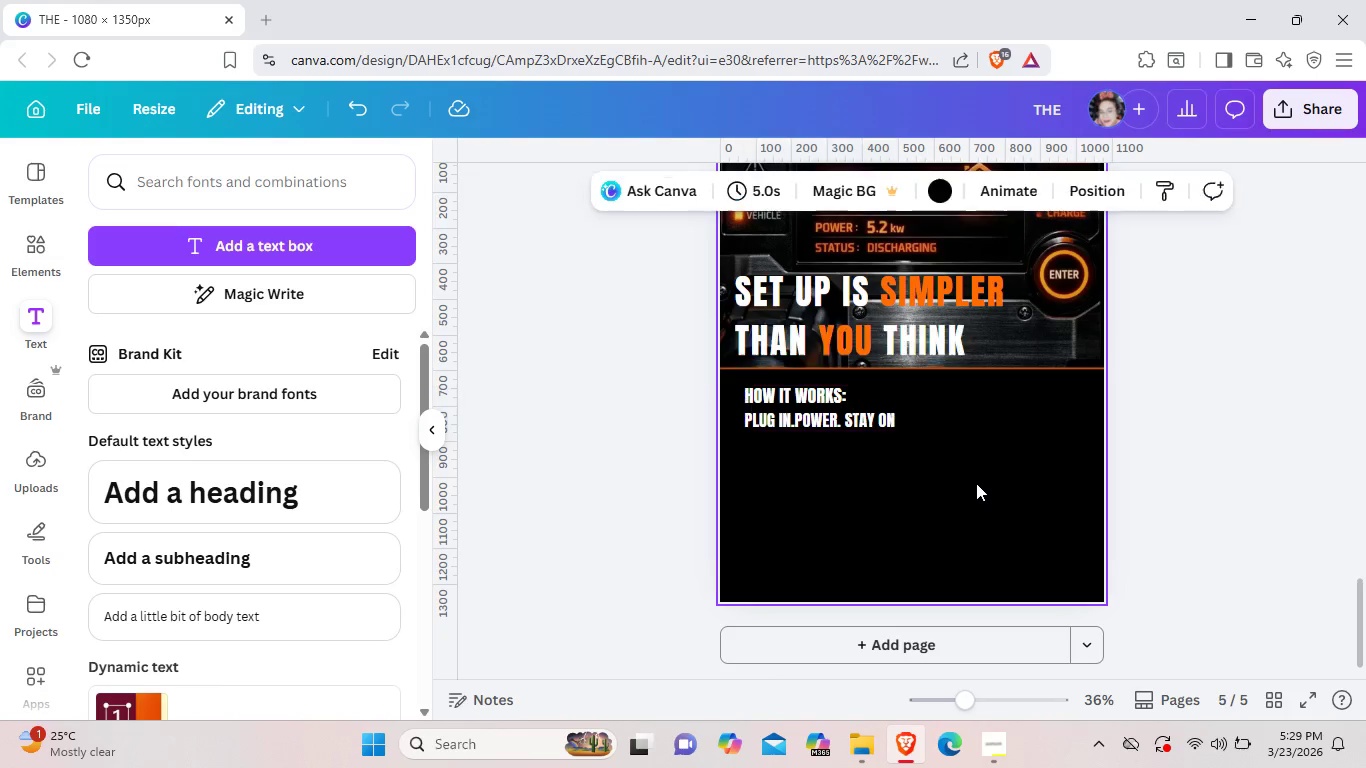 
left_click([976, 483])
 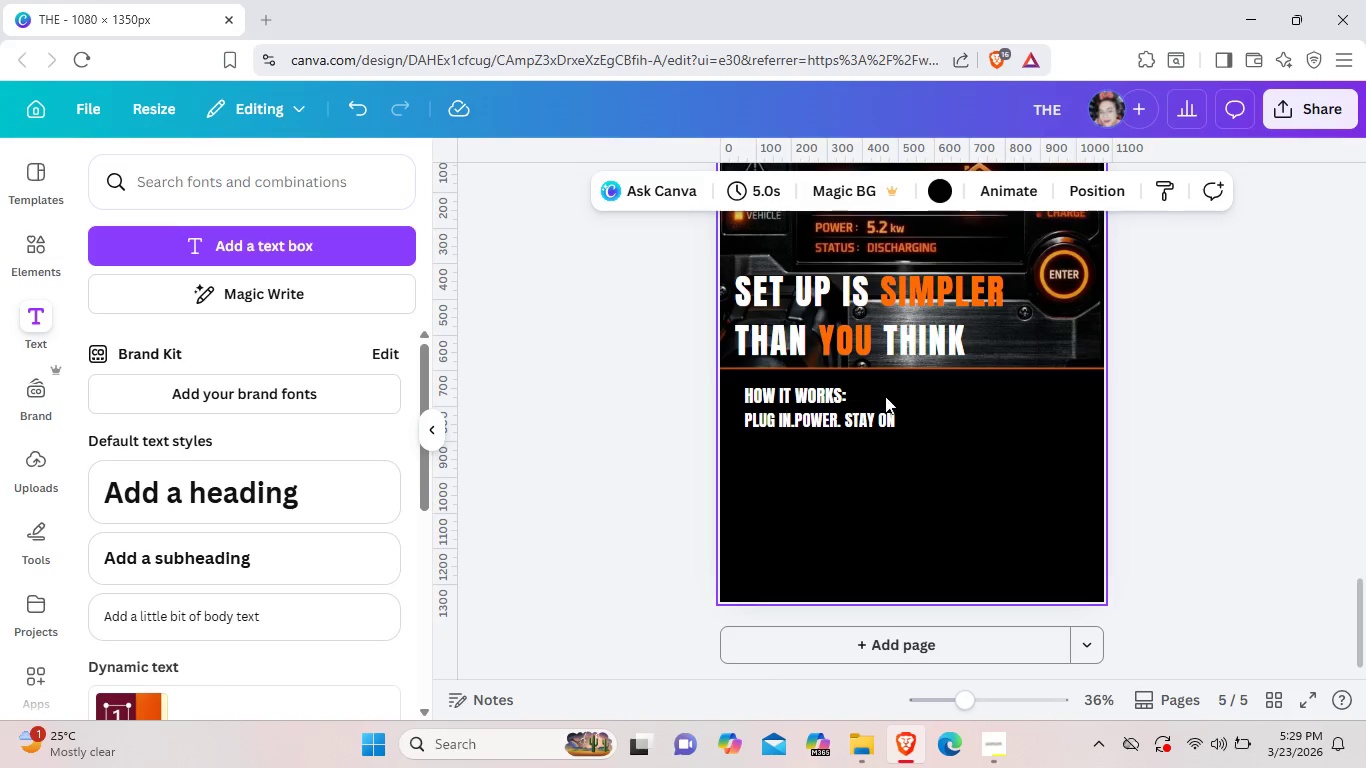 
left_click([842, 420])
 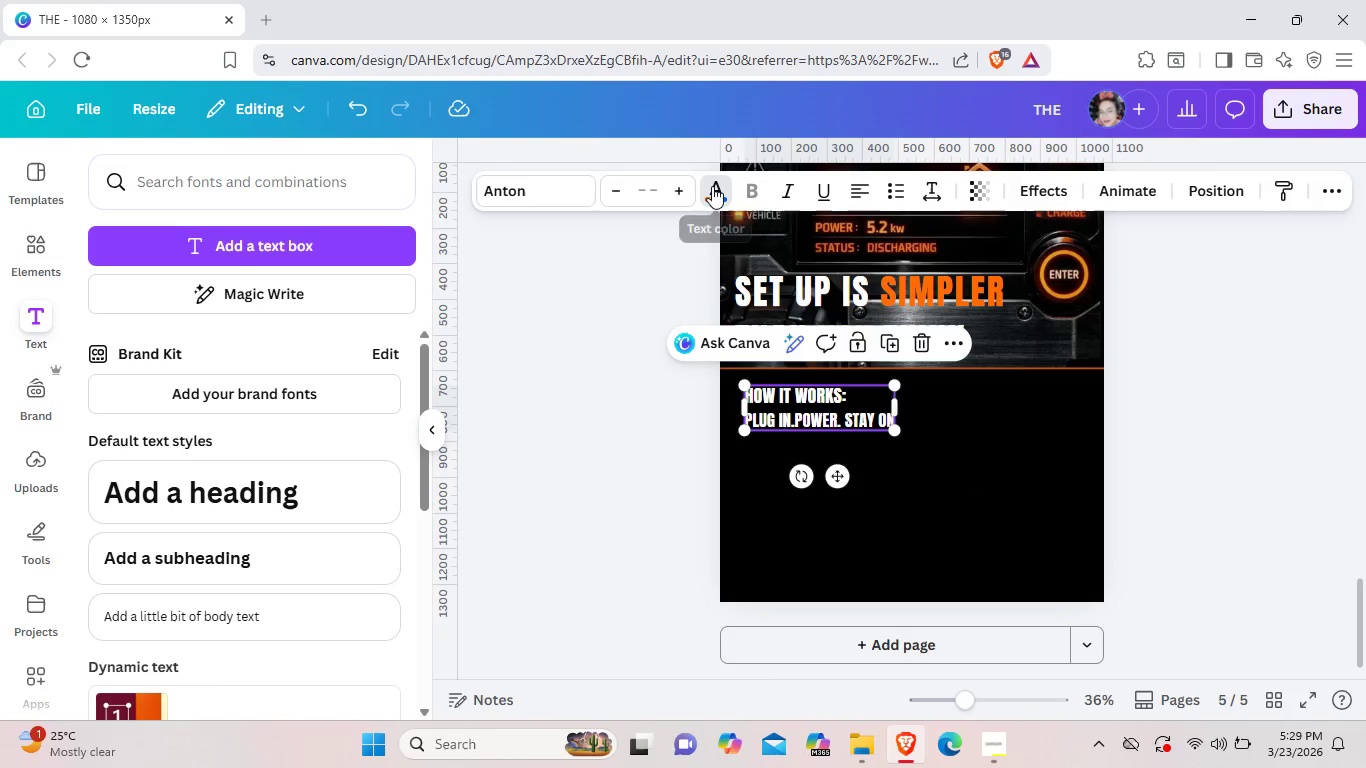 
left_click([712, 186])
 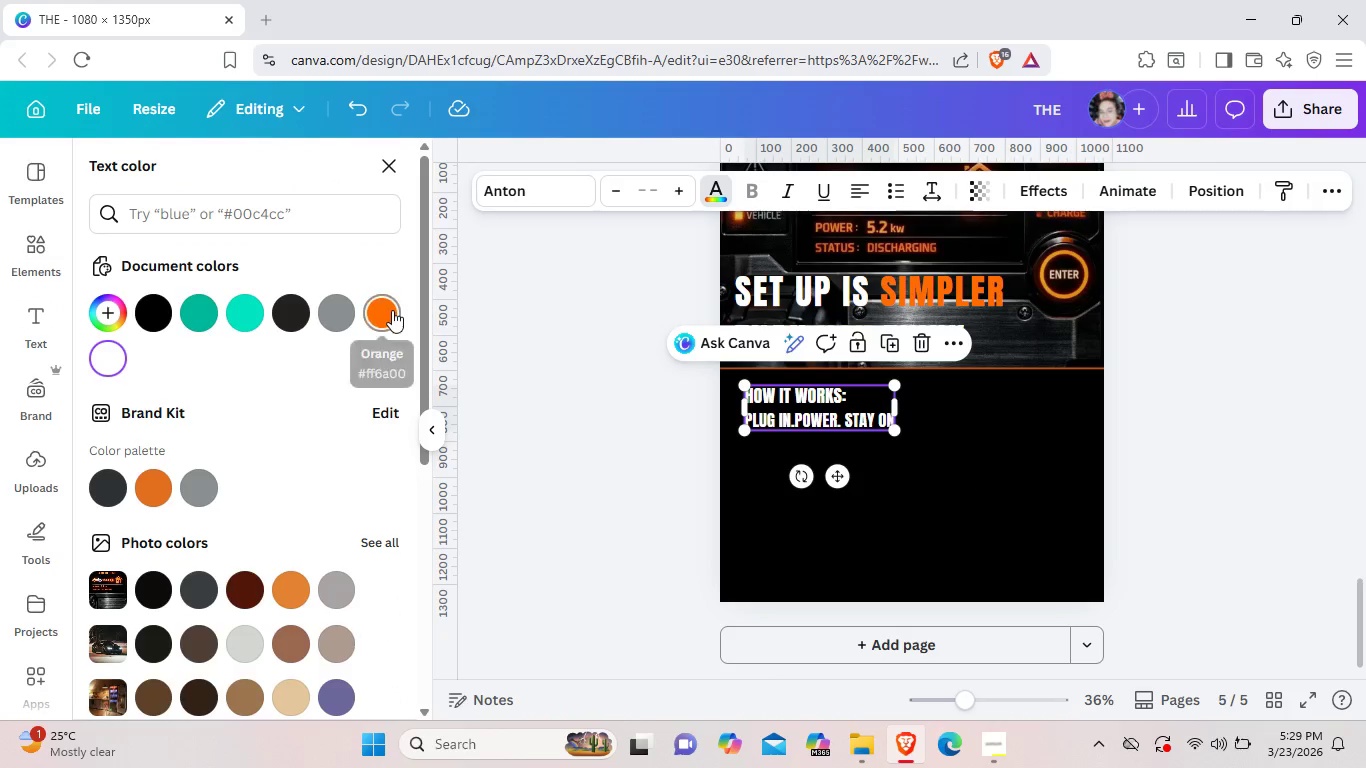 
left_click([392, 310])
 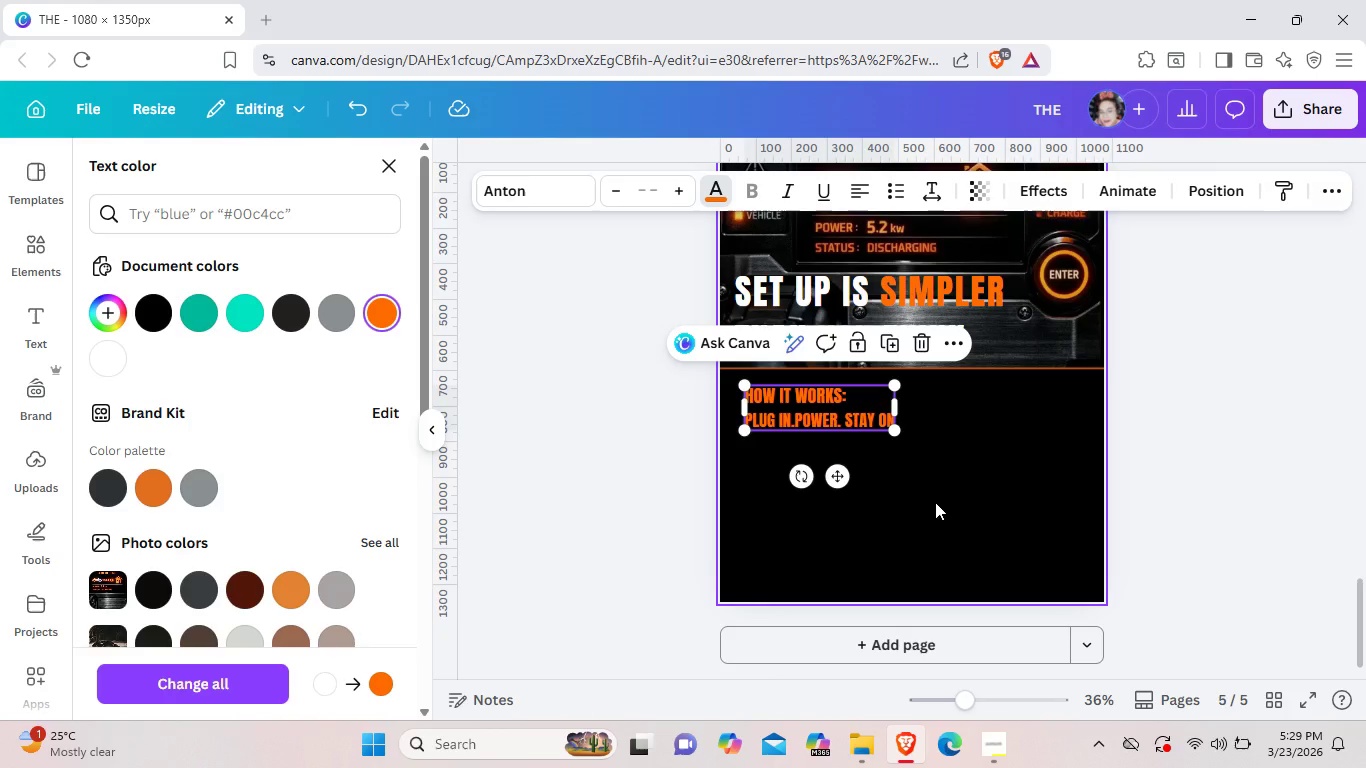 
left_click([935, 502])
 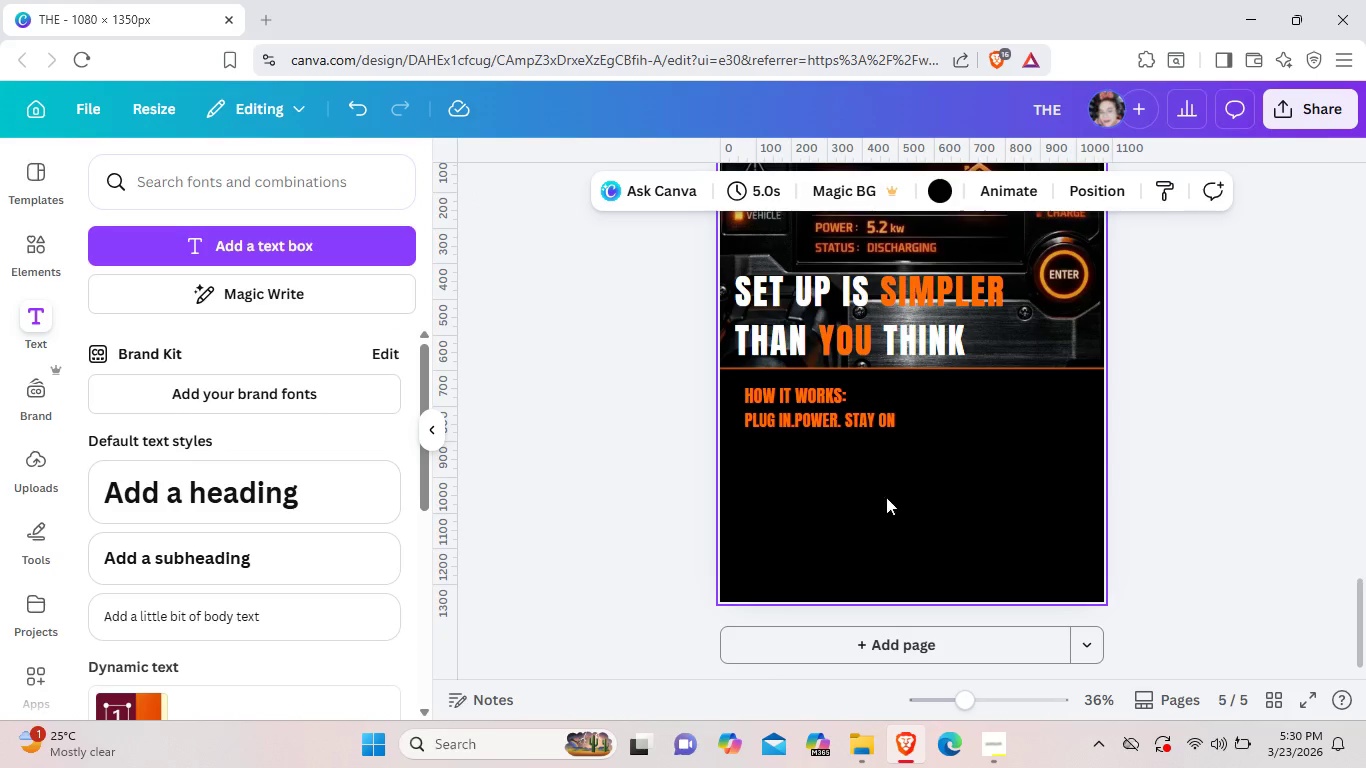 
wait(12.45)
 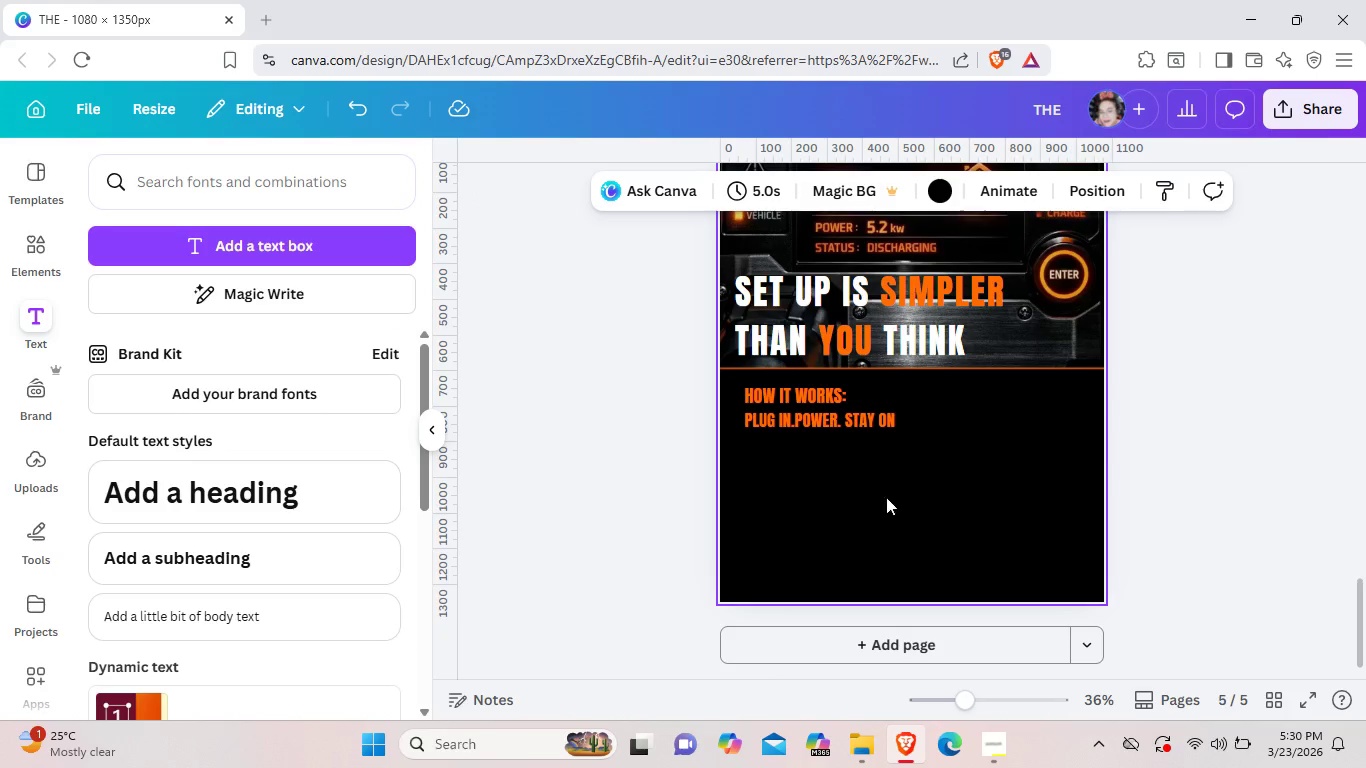 
left_click([241, 611])
 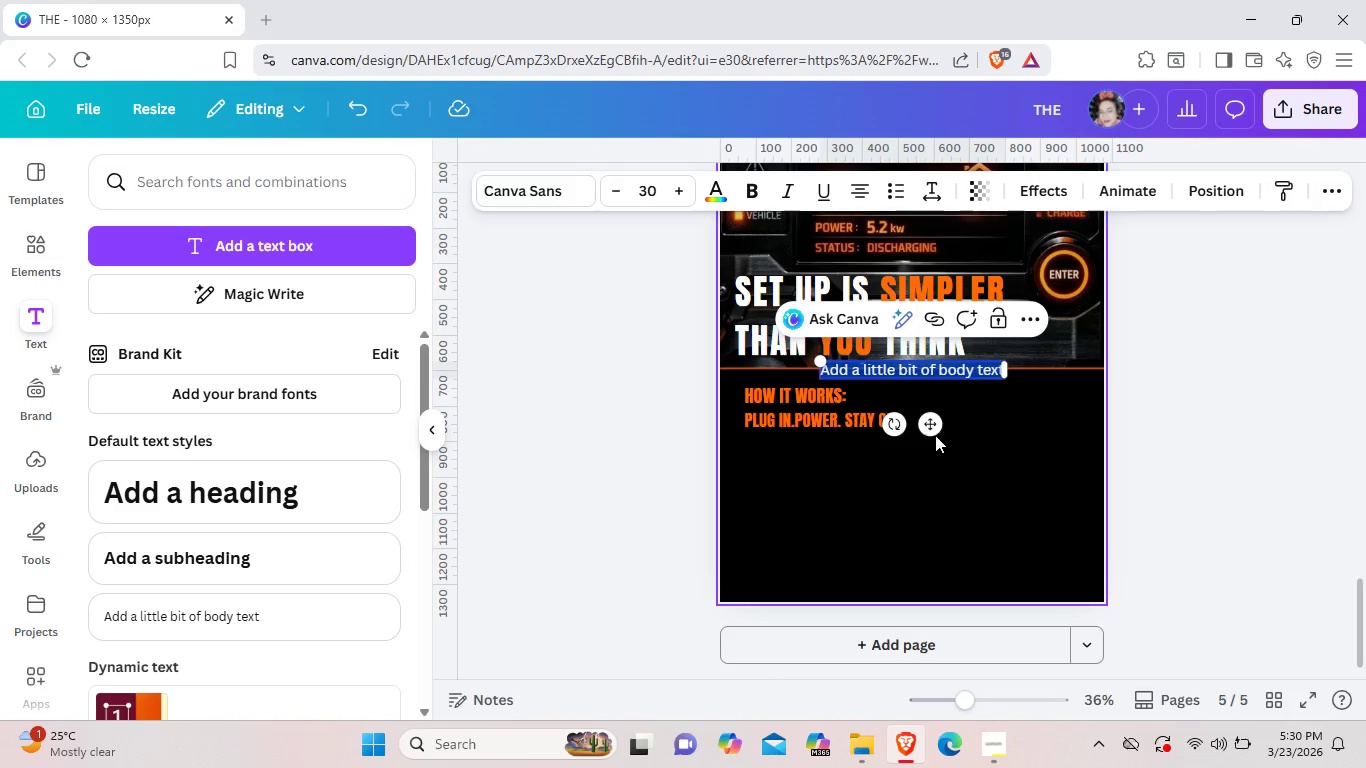 
left_click_drag(start_coordinate=[934, 427], to_coordinate=[859, 518])
 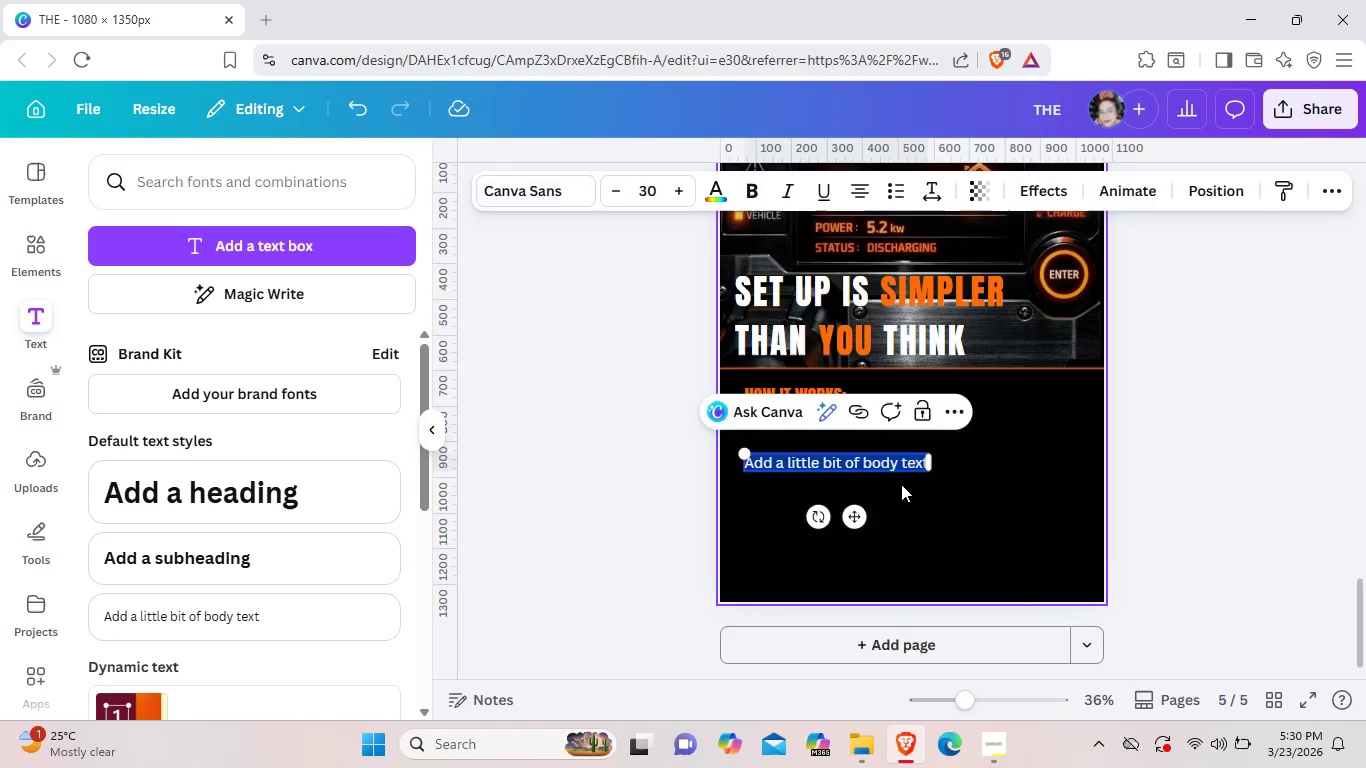 
key(Backspace)
 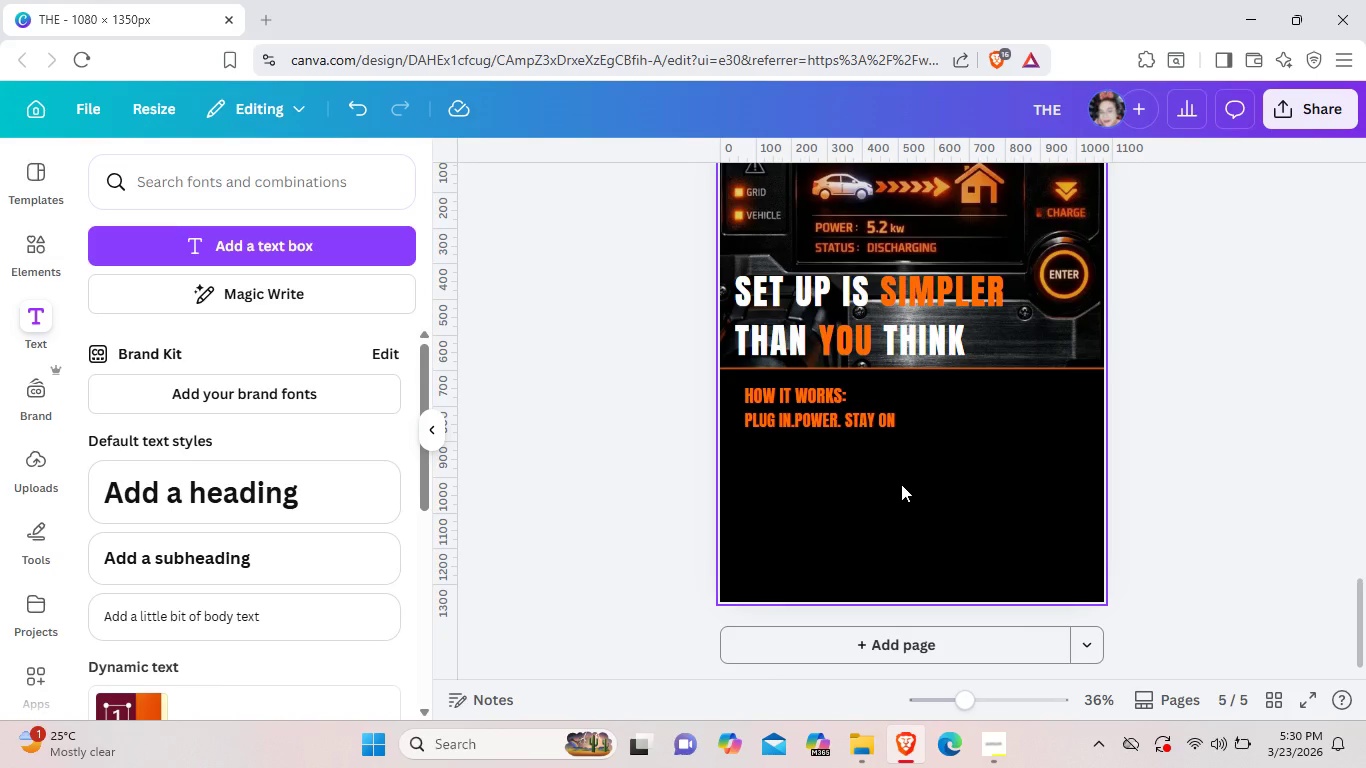 
key(Control+ControlLeft)
 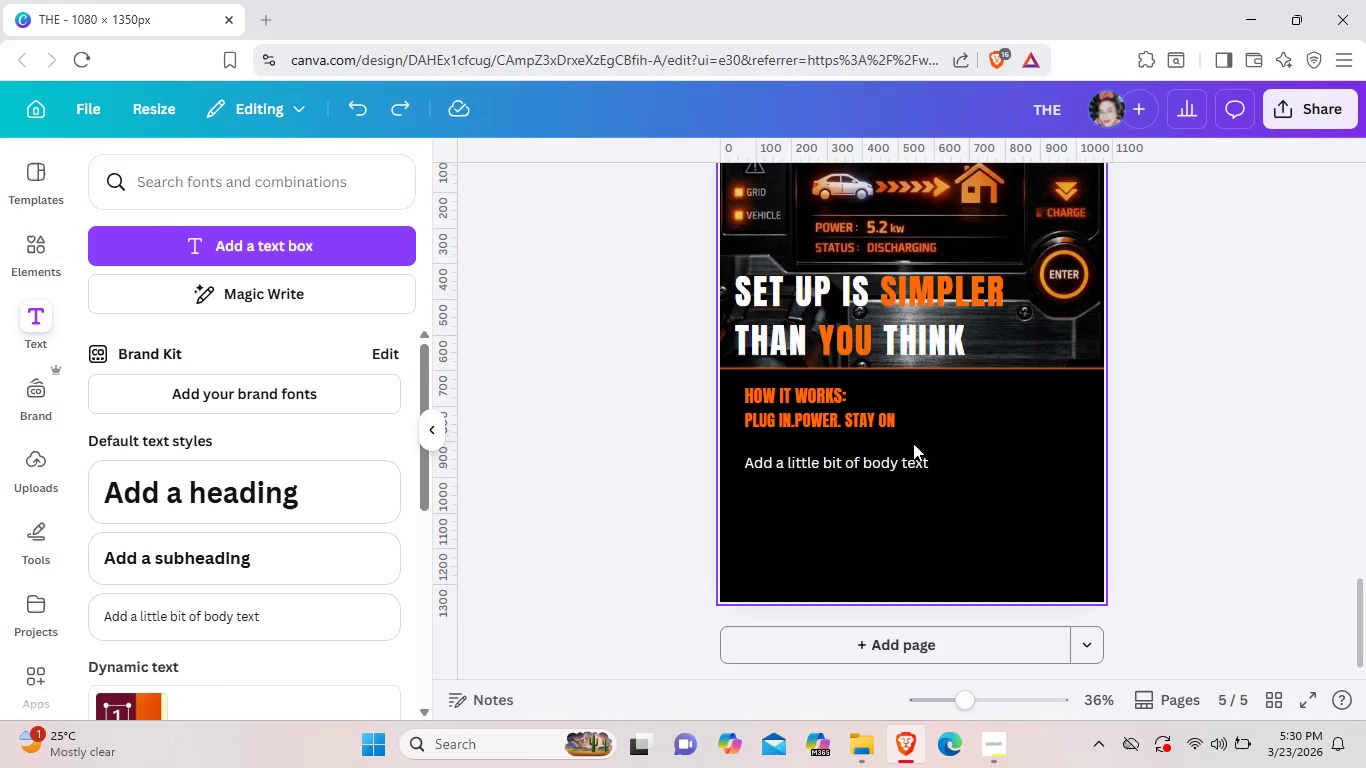 
key(Control+Z)
 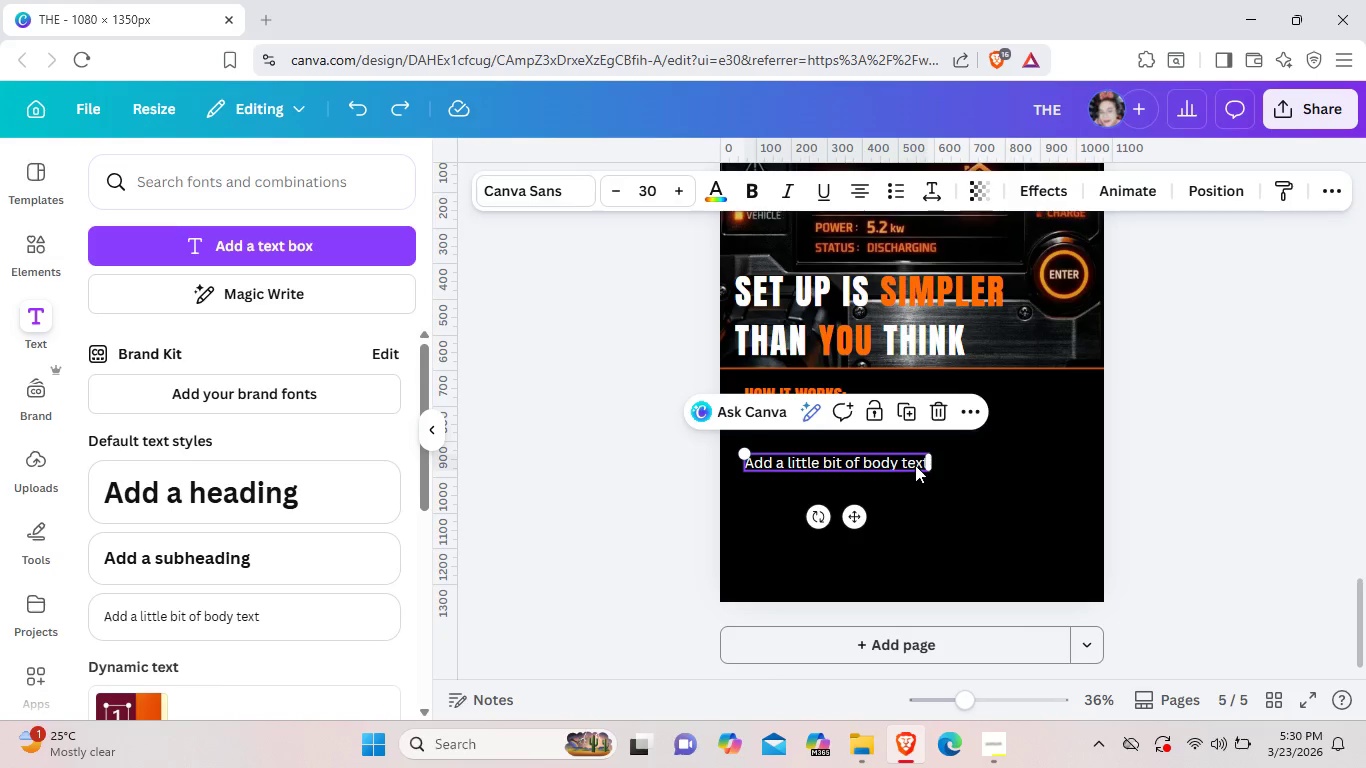 
left_click([915, 465])
 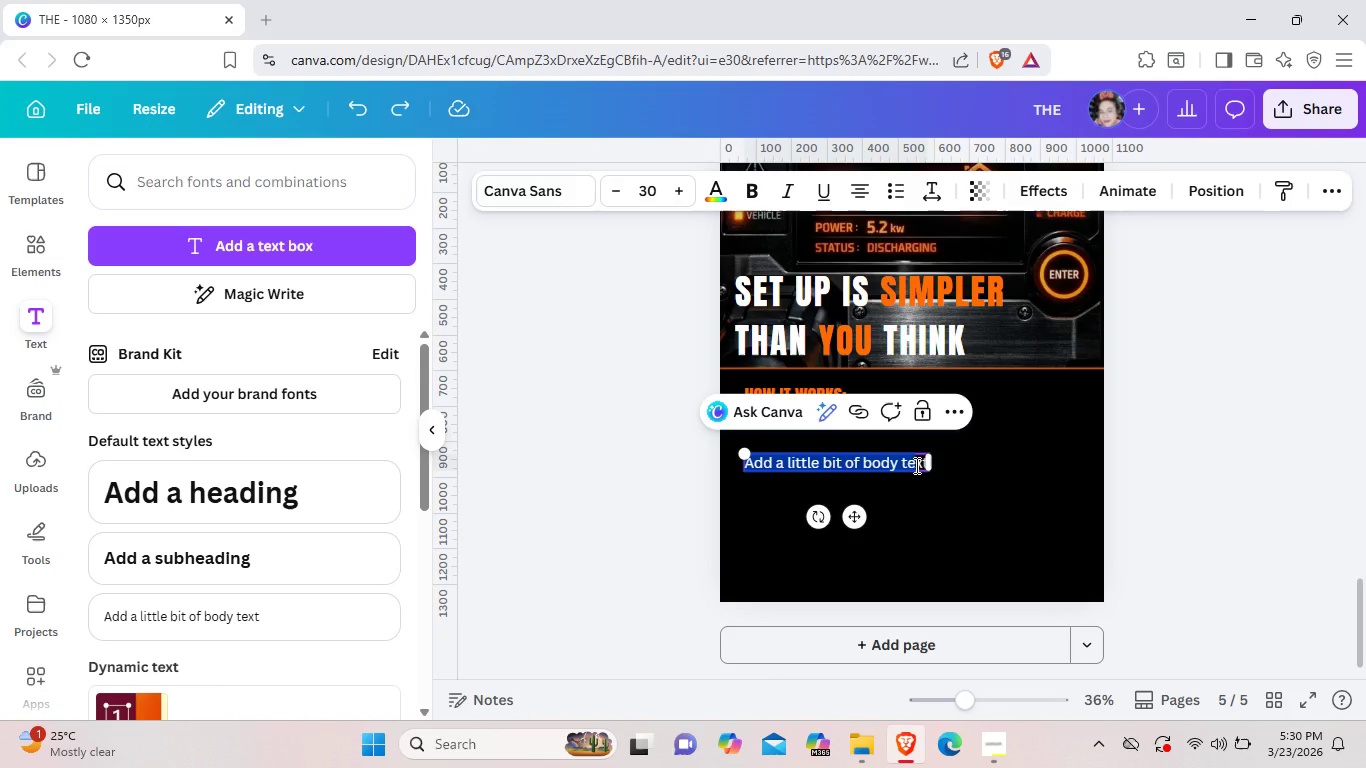 
double_click([915, 465])
 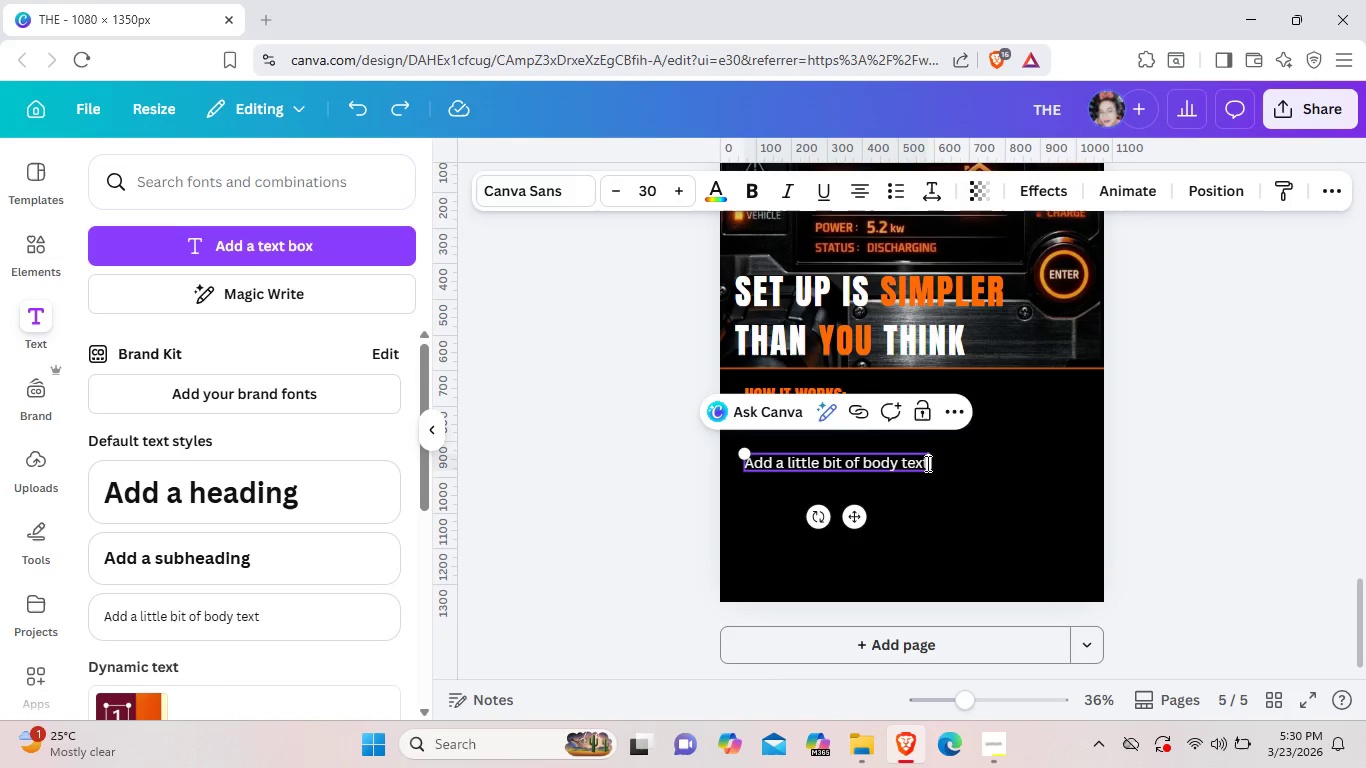 
left_click([926, 463])
 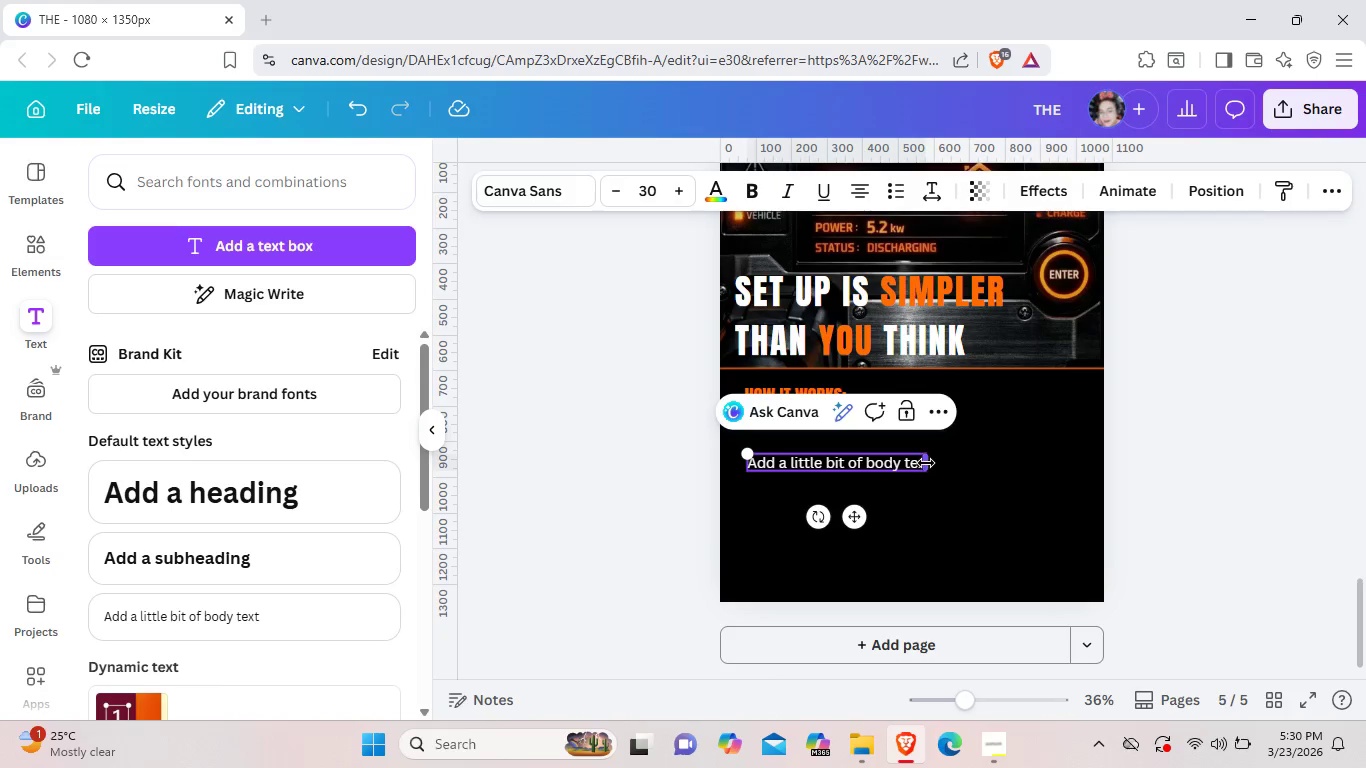 
key(Backspace)
key(Backspace)
key(Backspace)
key(Backspace)
key(Backspace)
key(Backspace)
key(Backspace)
key(Backspace)
key(Backspace)
key(Backspace)
key(Backspace)
key(Backspace)
key(Backspace)
key(Backspace)
key(Backspace)
type(Grid)
key(Backspace)
key(Backspace)
key(Backspace)
key(Backspace)
type(grid de)
key(Backspace)
type(sconnect )
 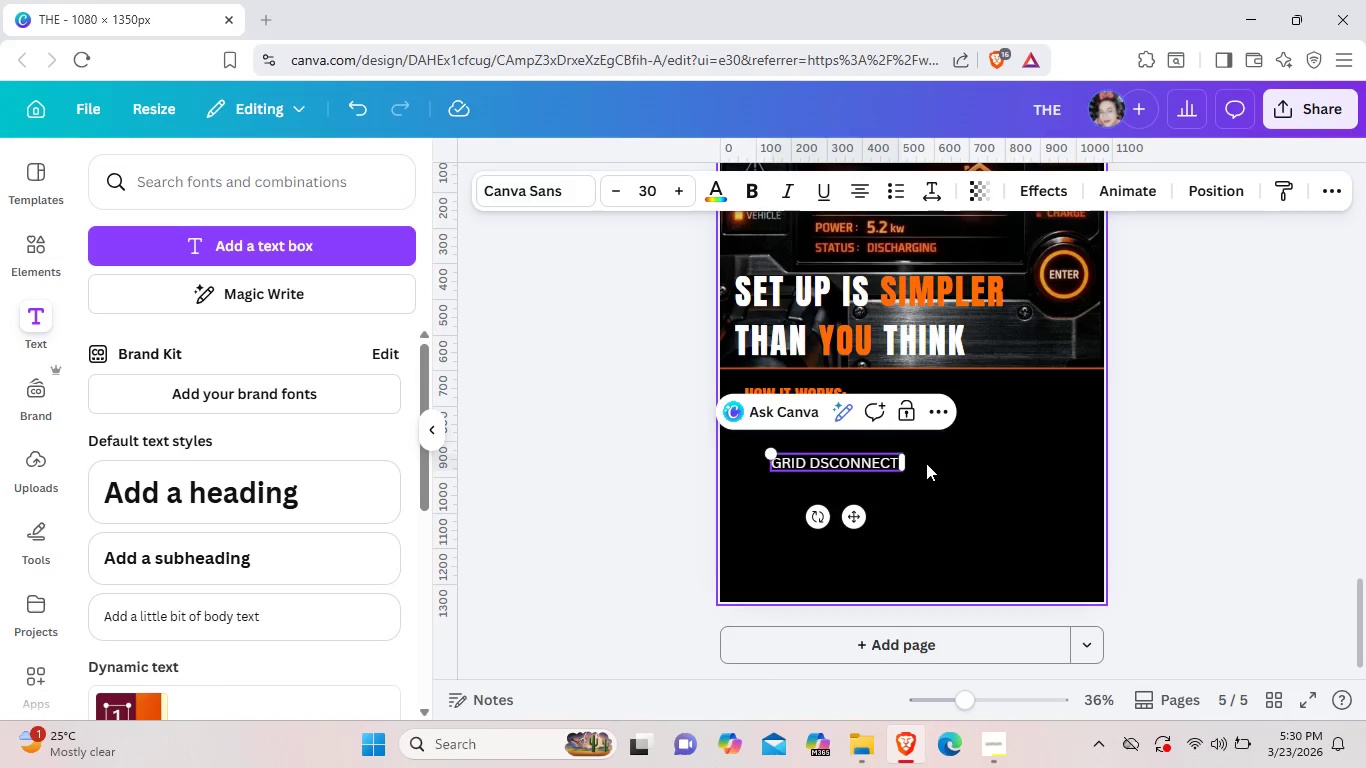 
wait(17.03)
 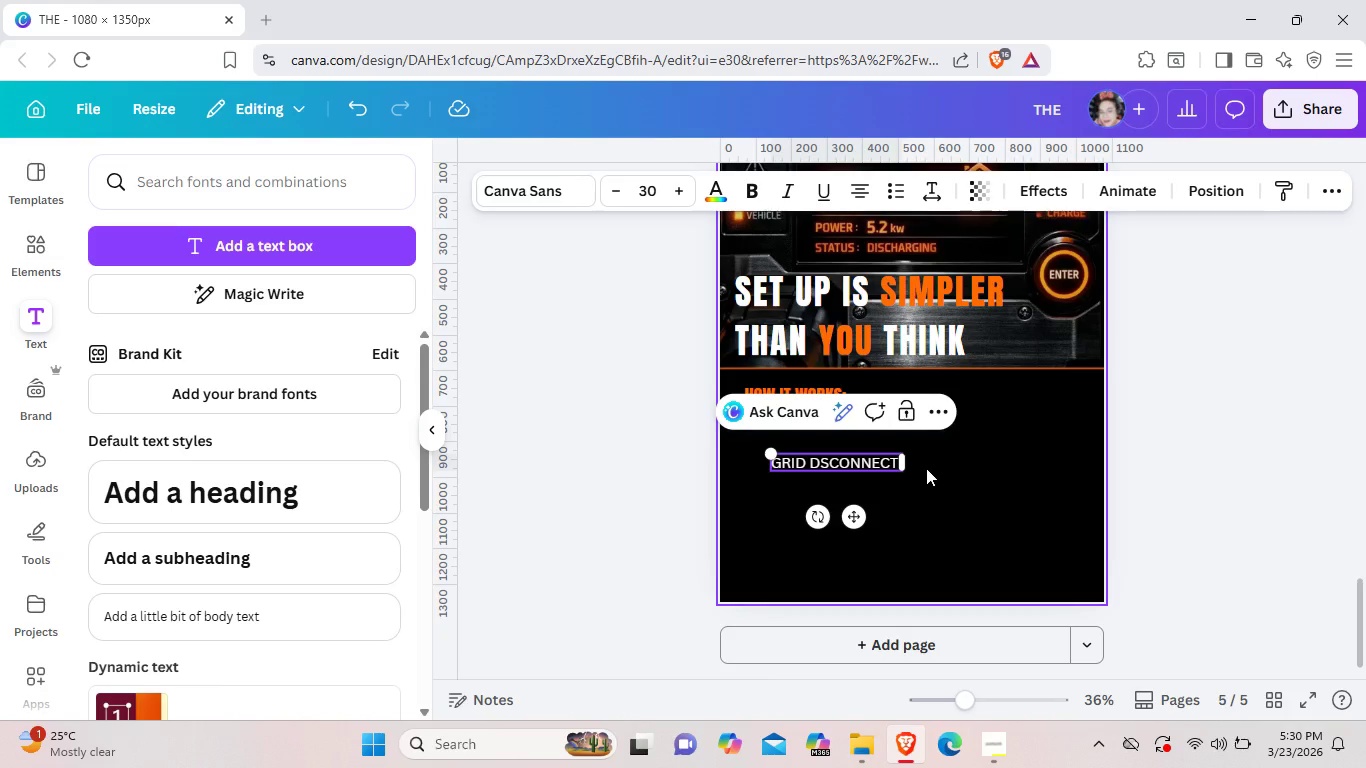 
left_click([565, 187])
 